 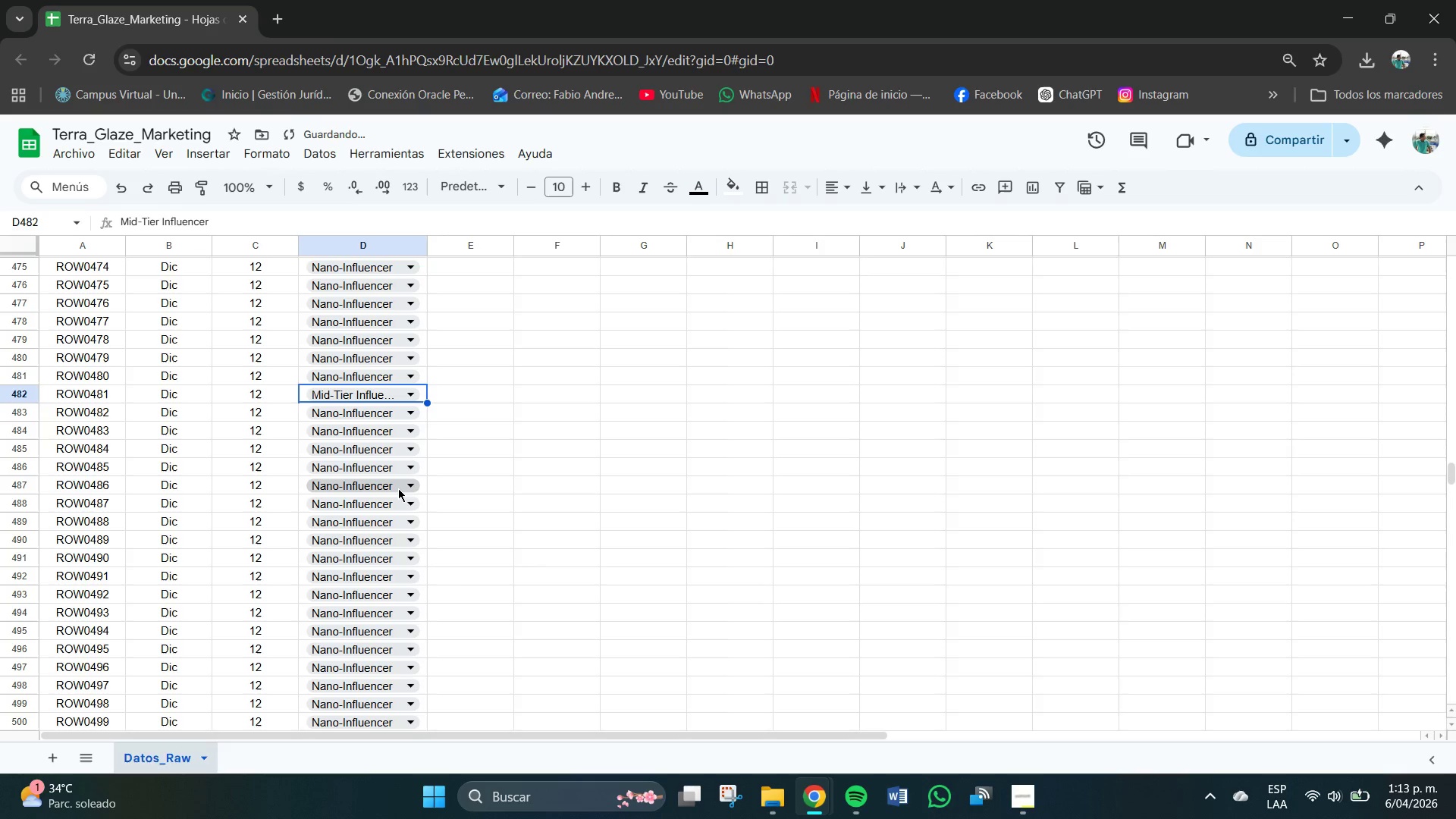 
left_click([369, 410])
 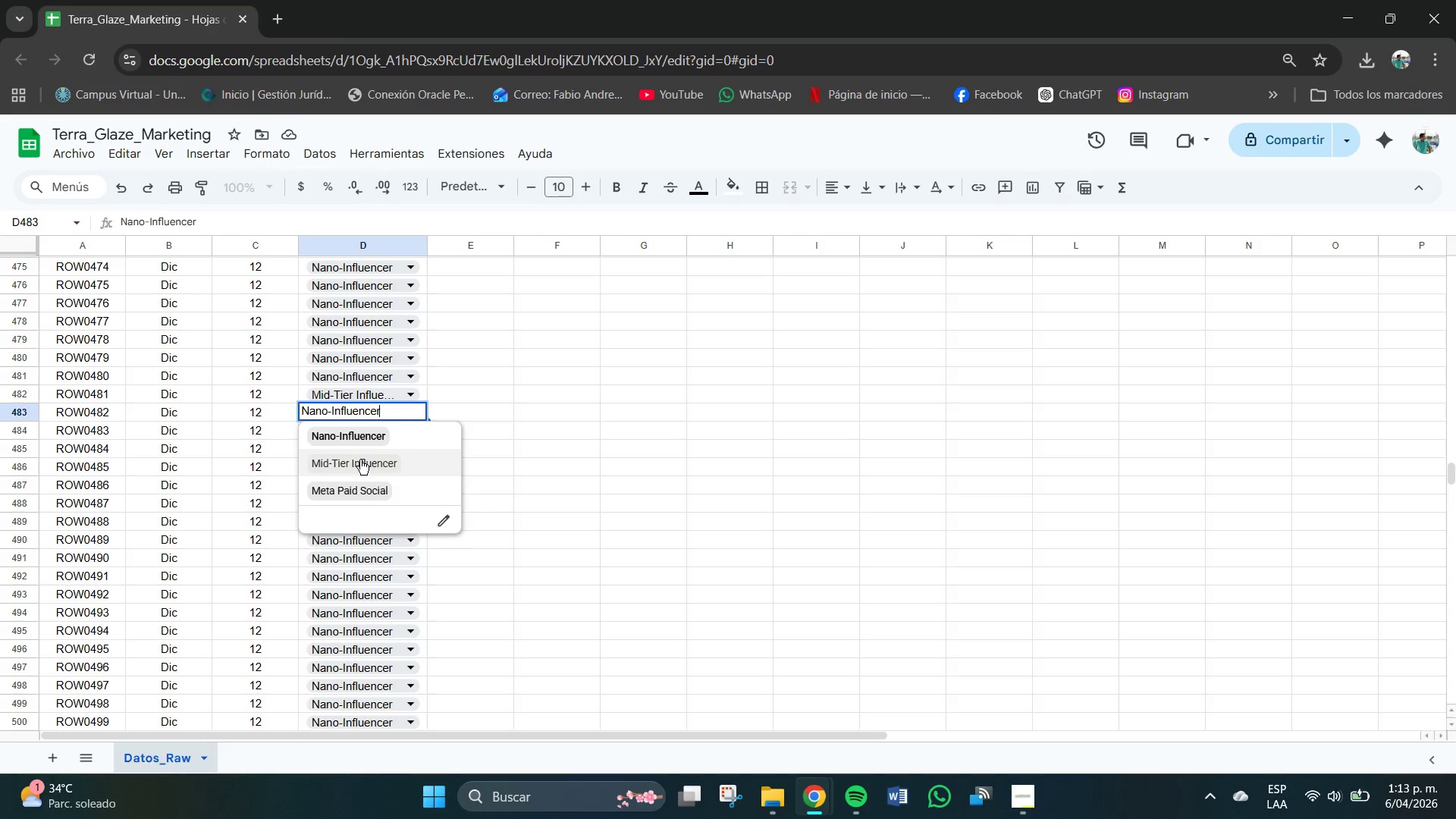 
left_click([353, 431])
 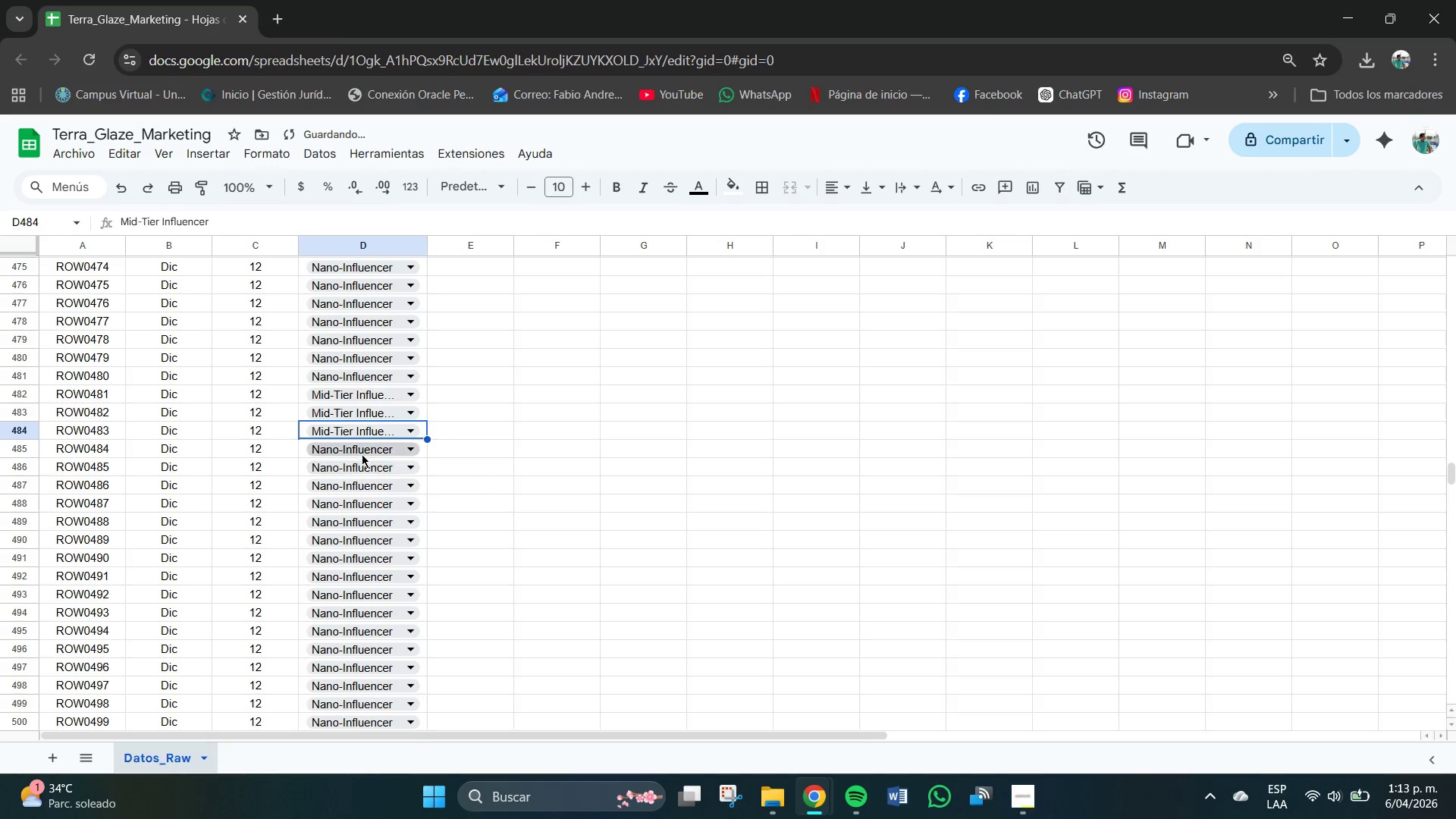 
left_click([362, 454])
 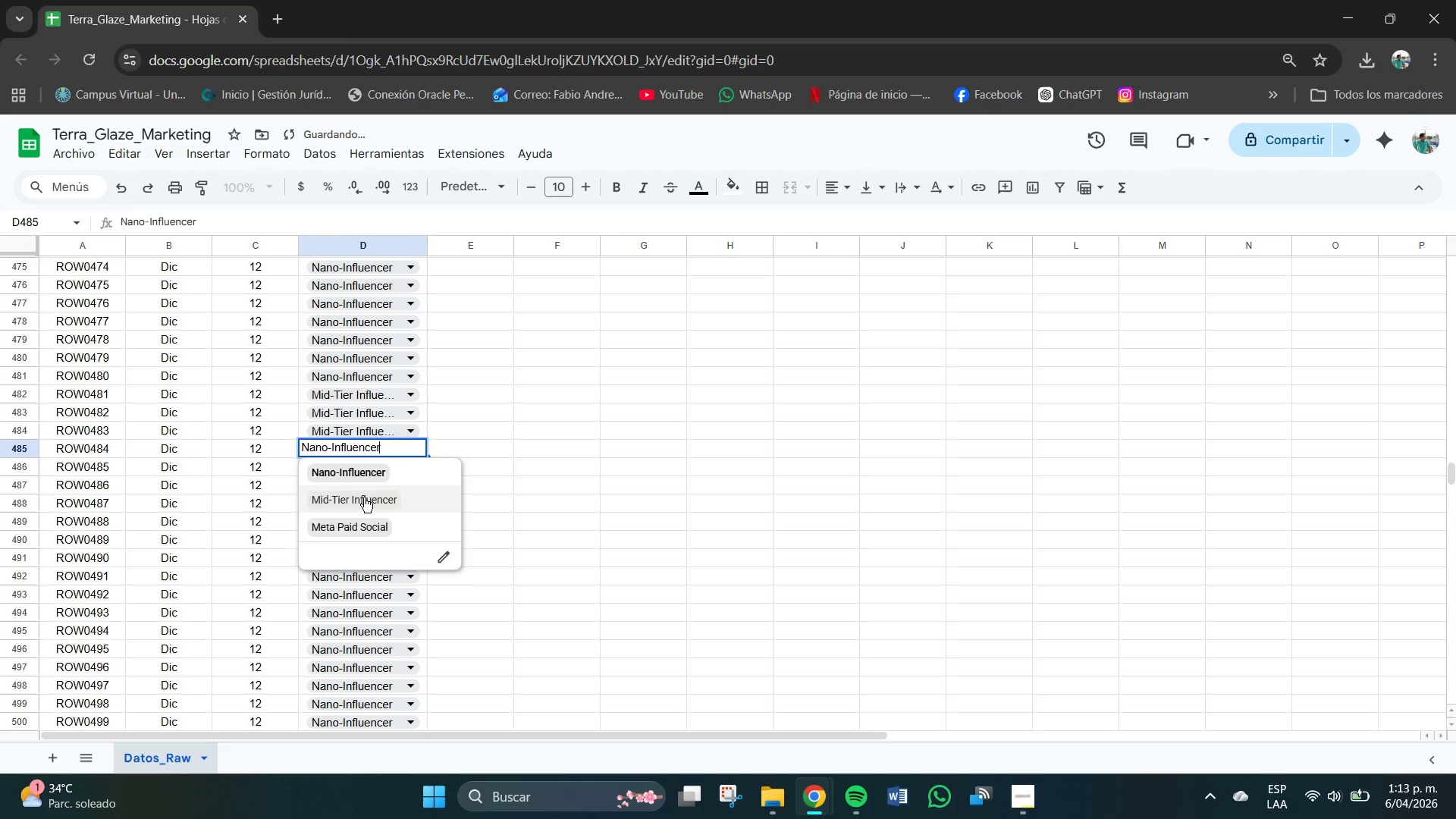 
left_click([364, 497])
 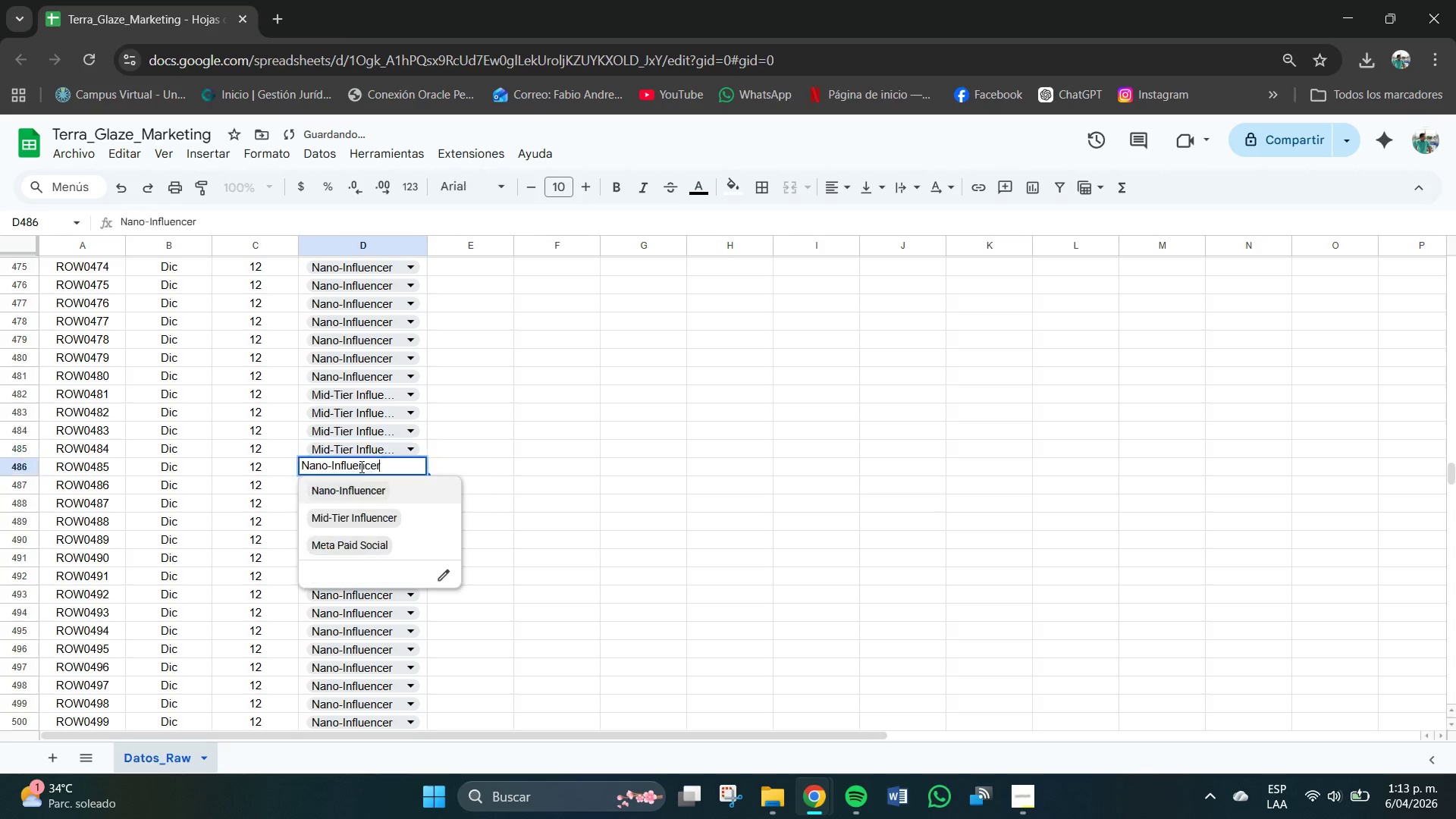 
left_click([362, 467])
 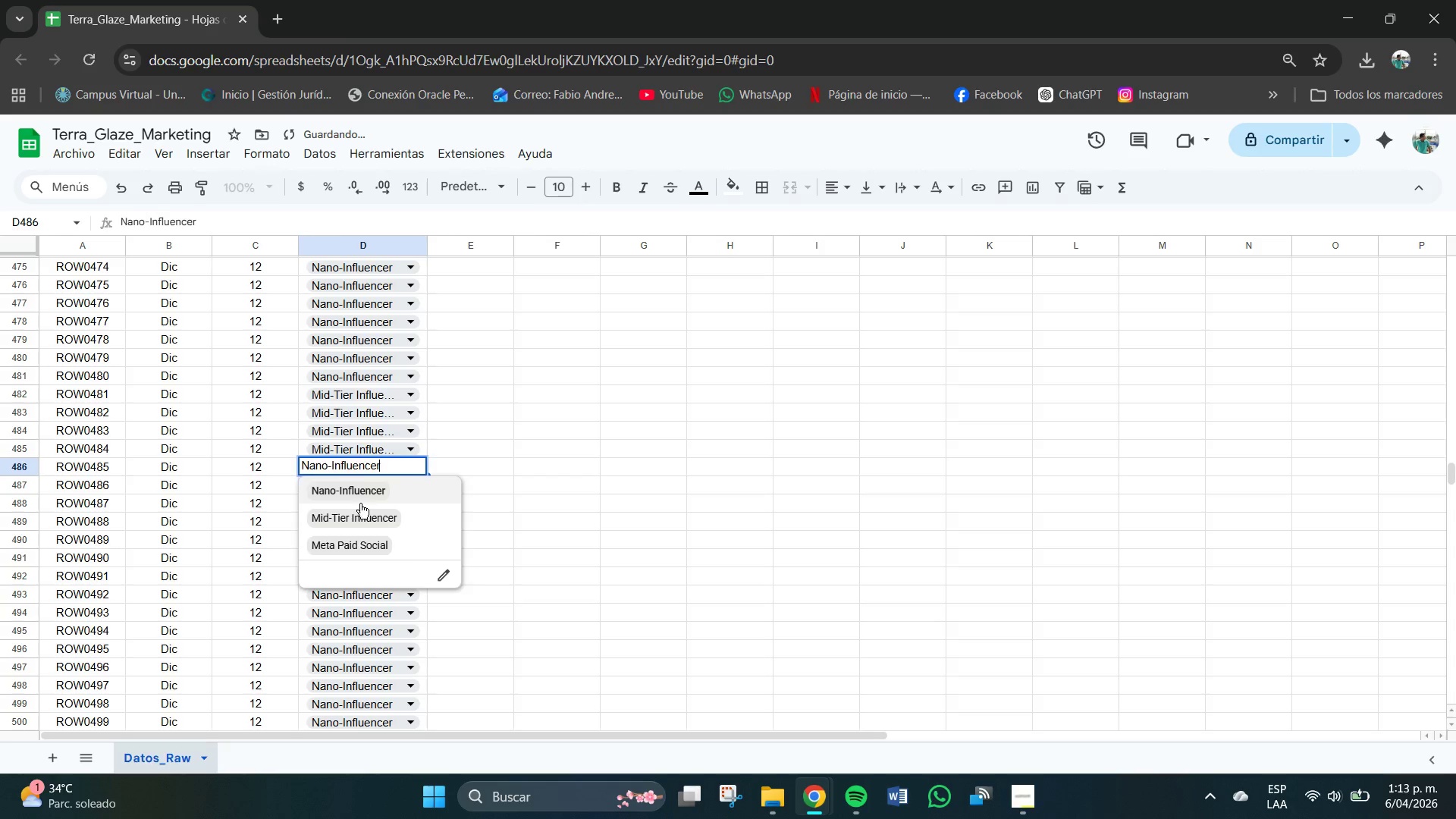 
left_click([362, 504])
 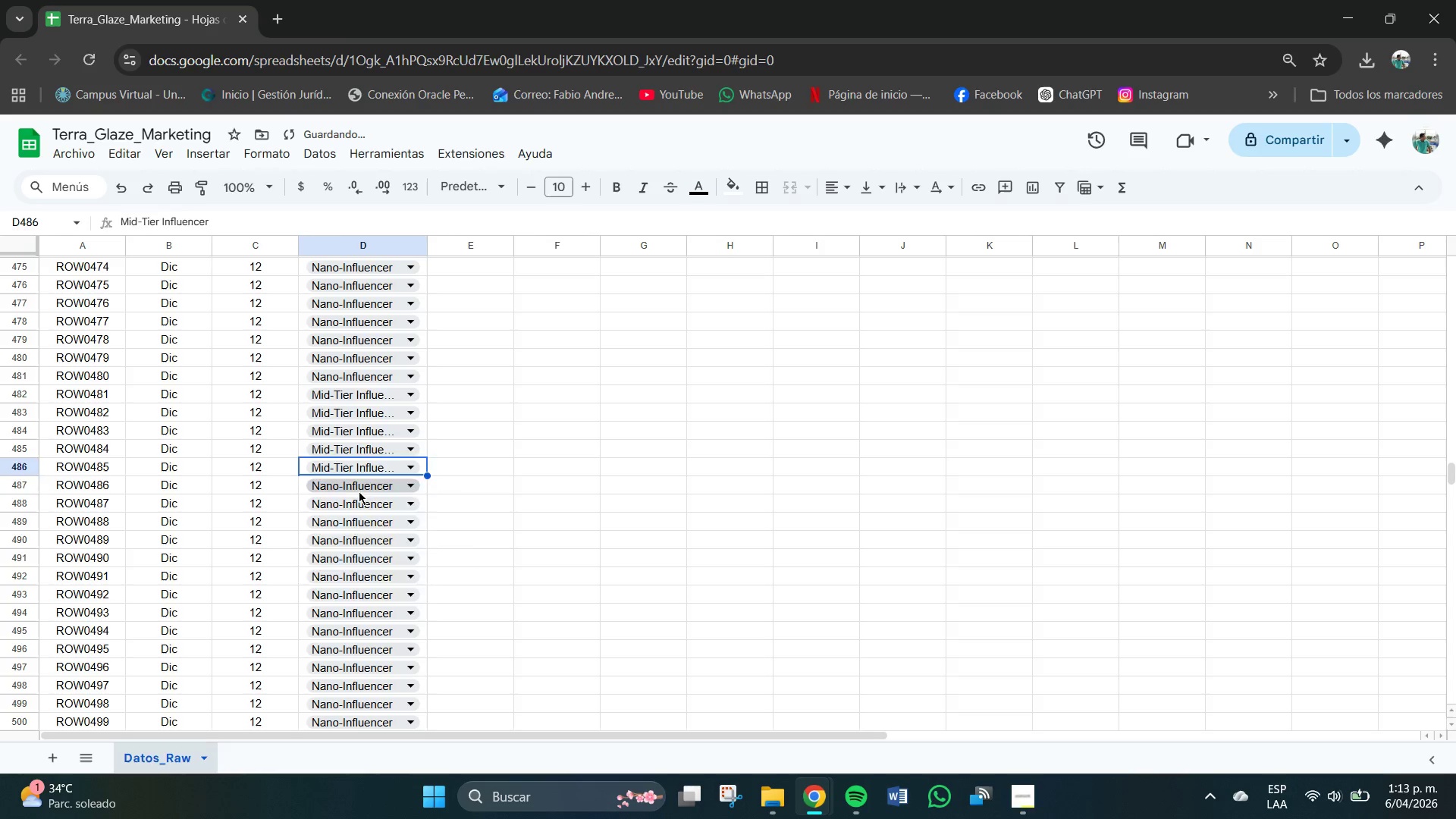 
left_click([359, 491])
 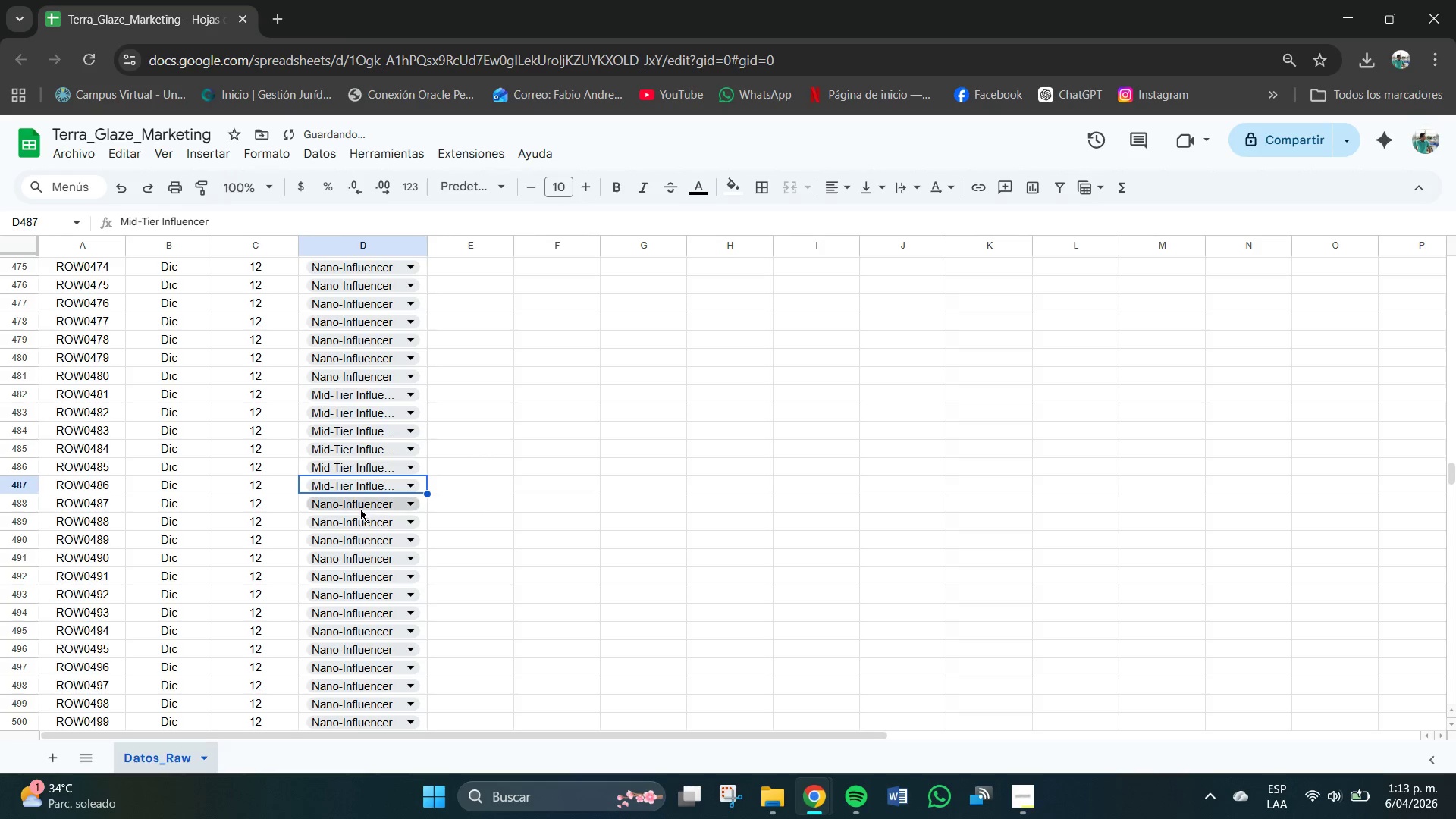 
left_click([360, 507])
 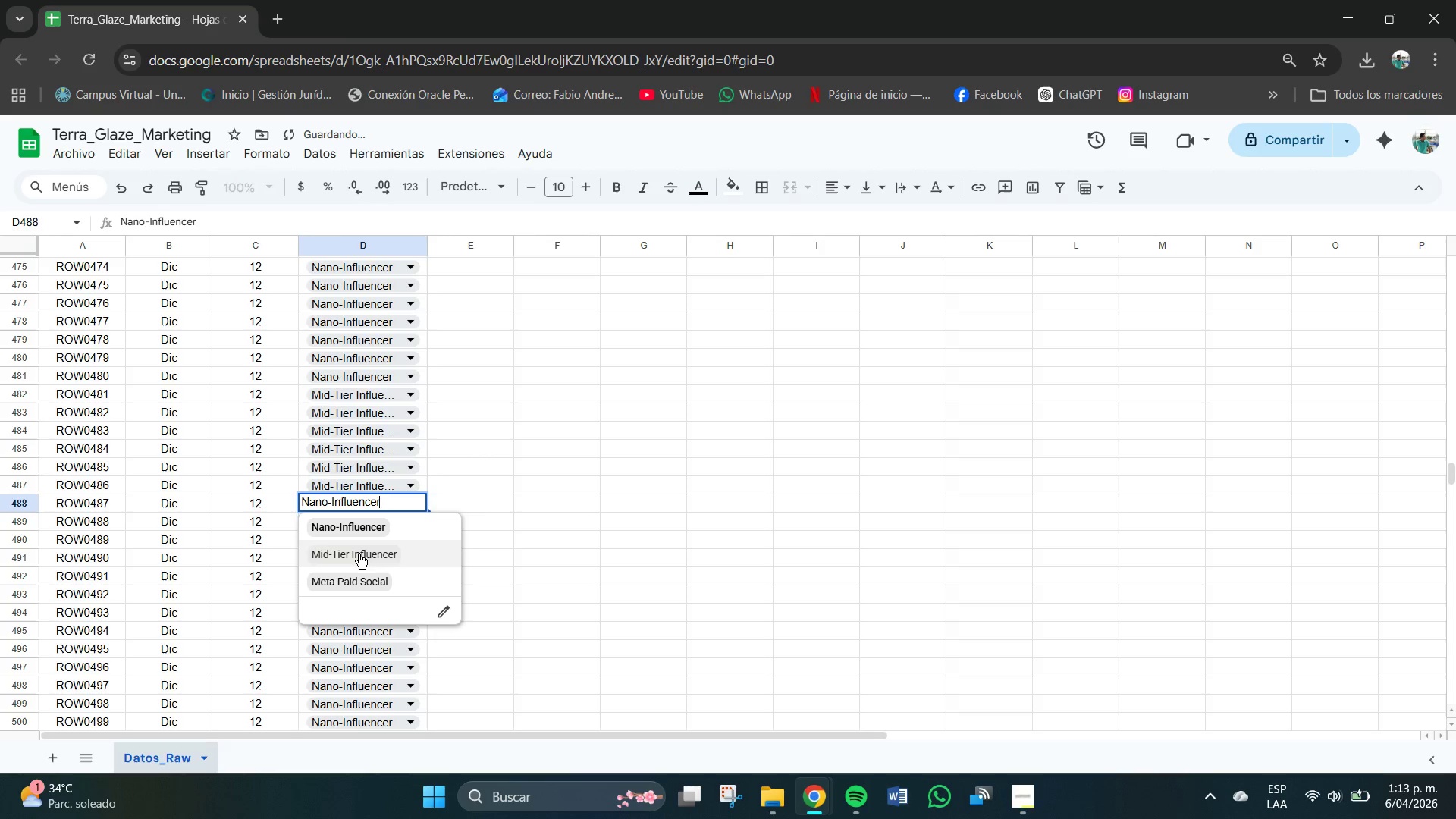 
left_click([359, 554])
 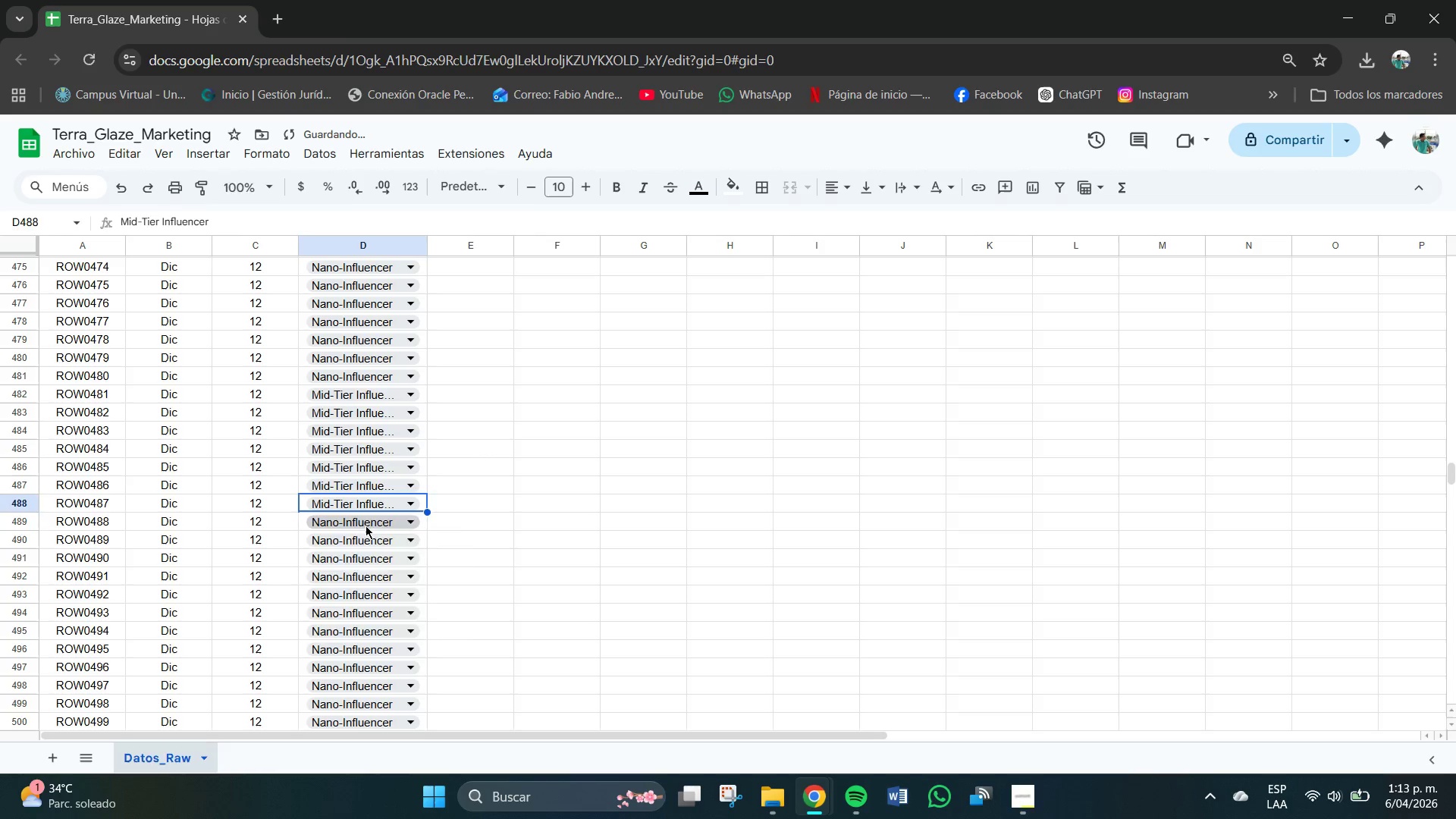 
left_click([366, 526])
 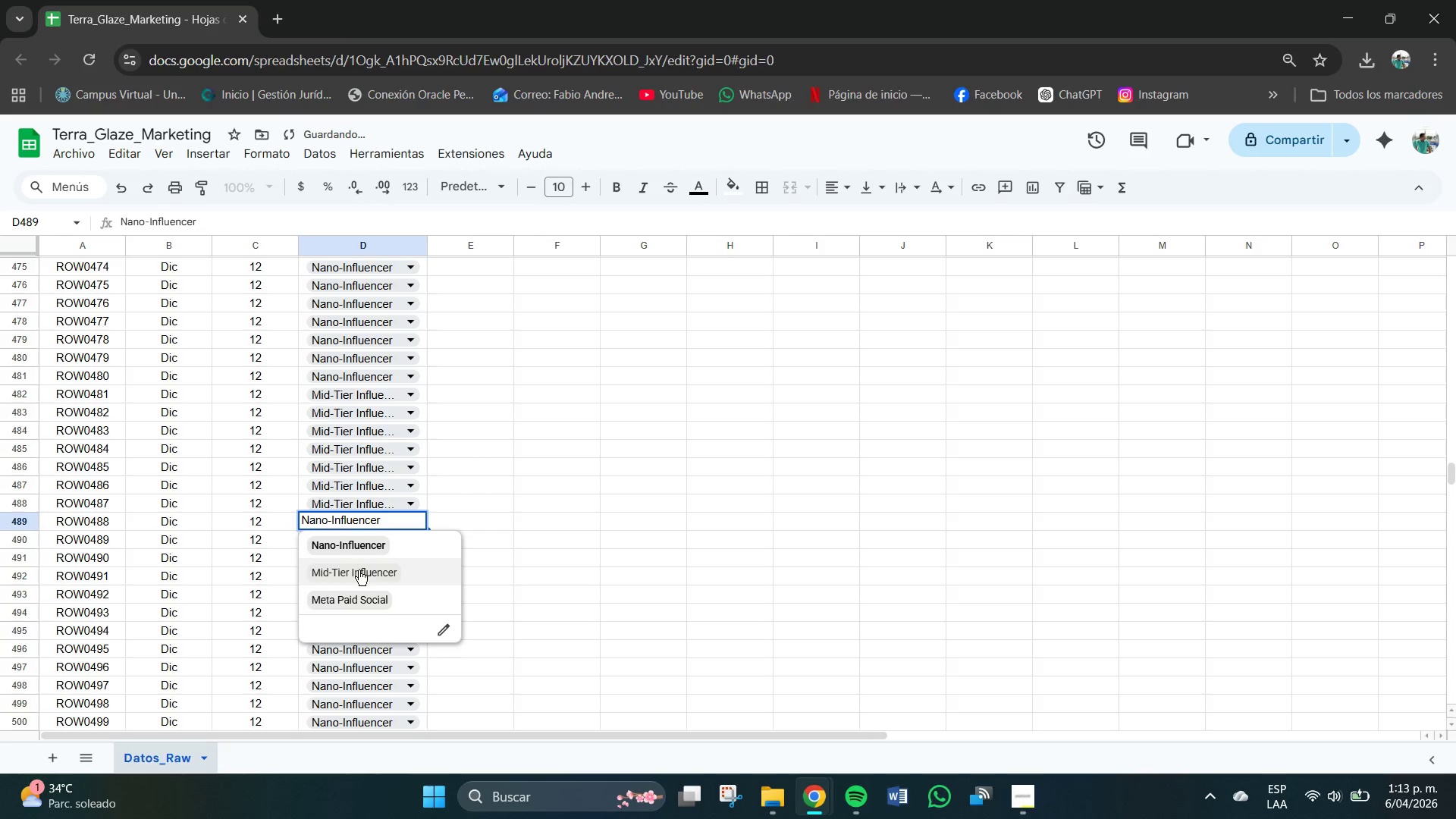 
left_click([359, 570])
 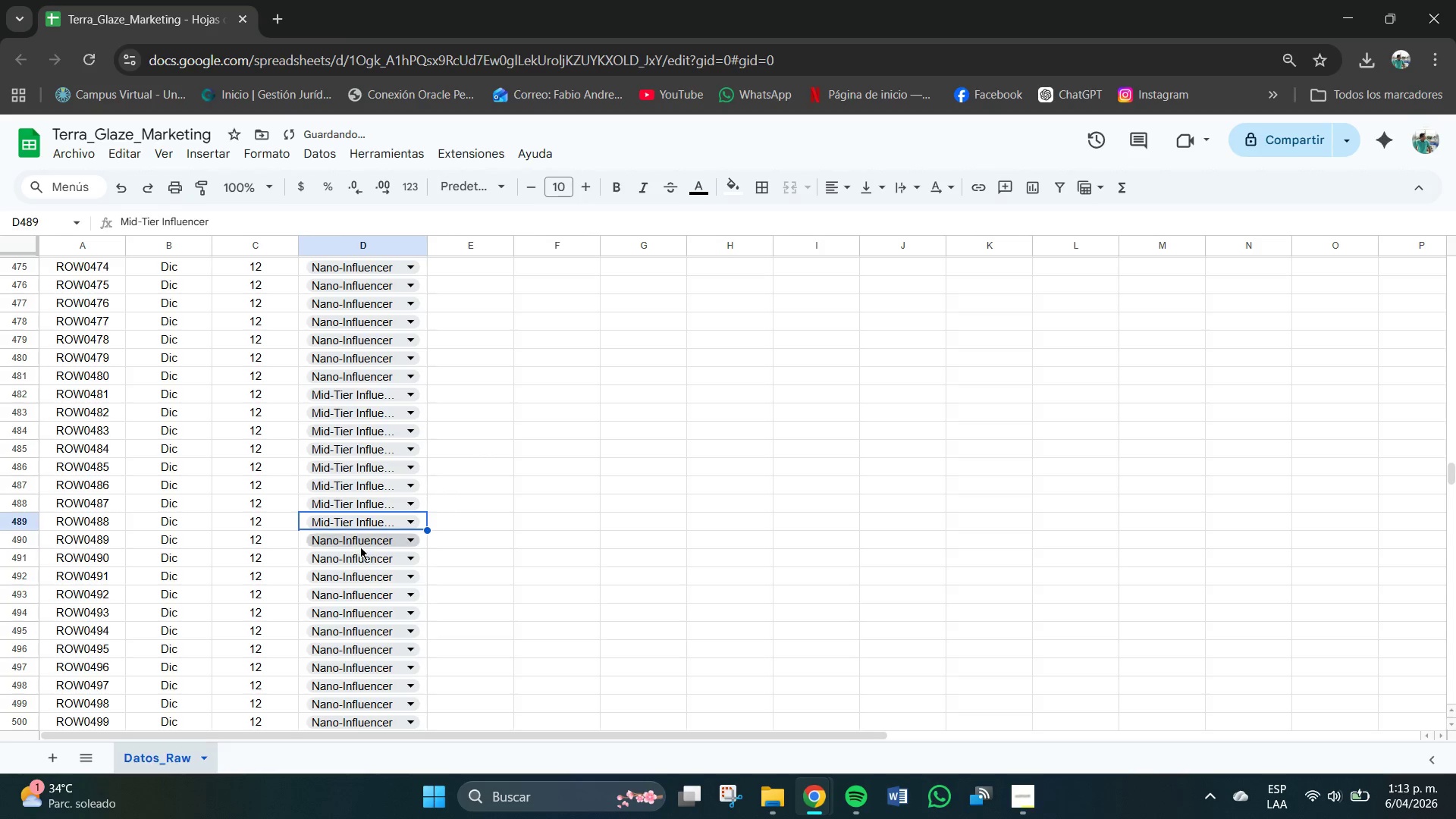 
left_click([360, 547])
 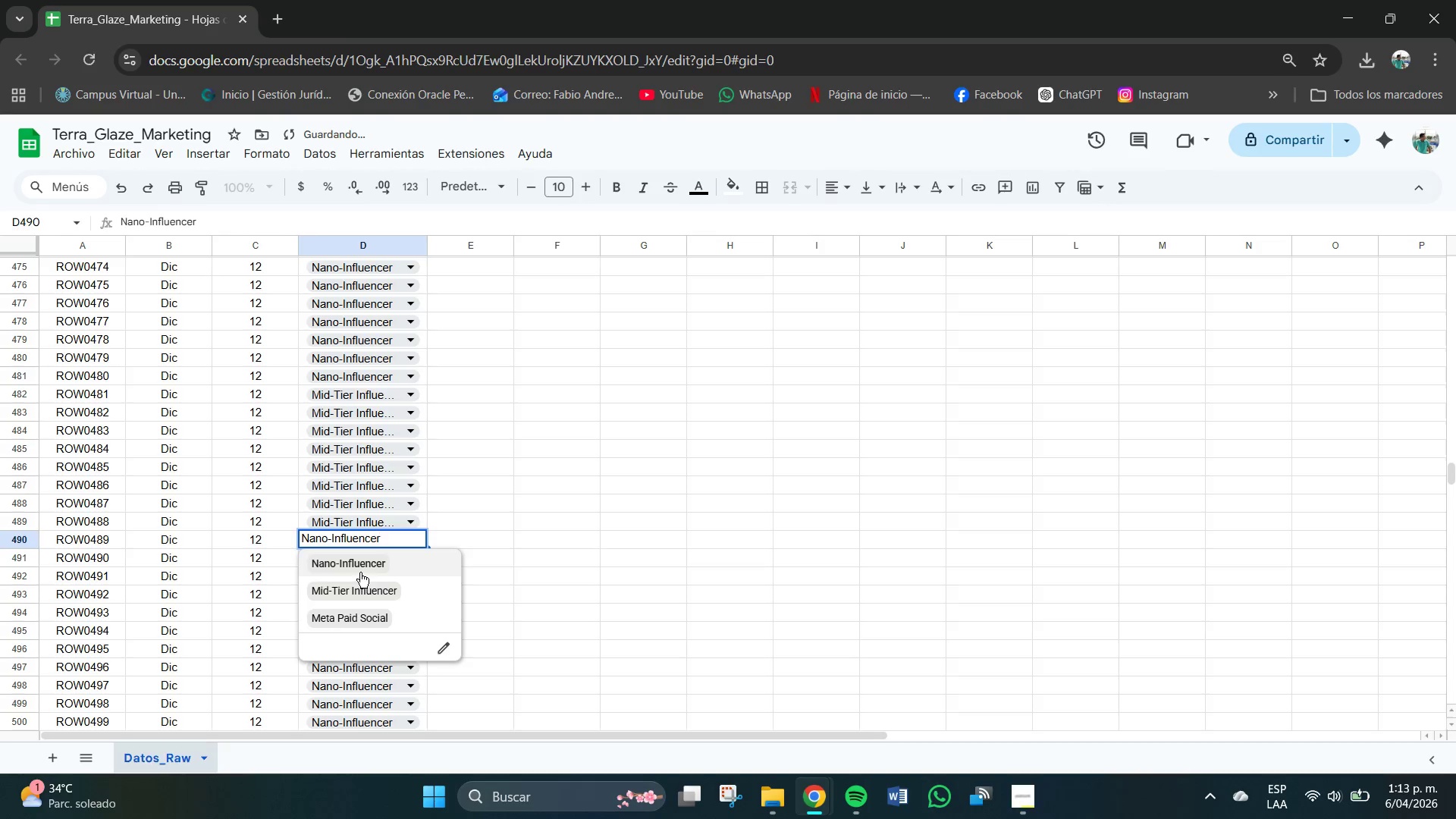 
left_click([360, 573])
 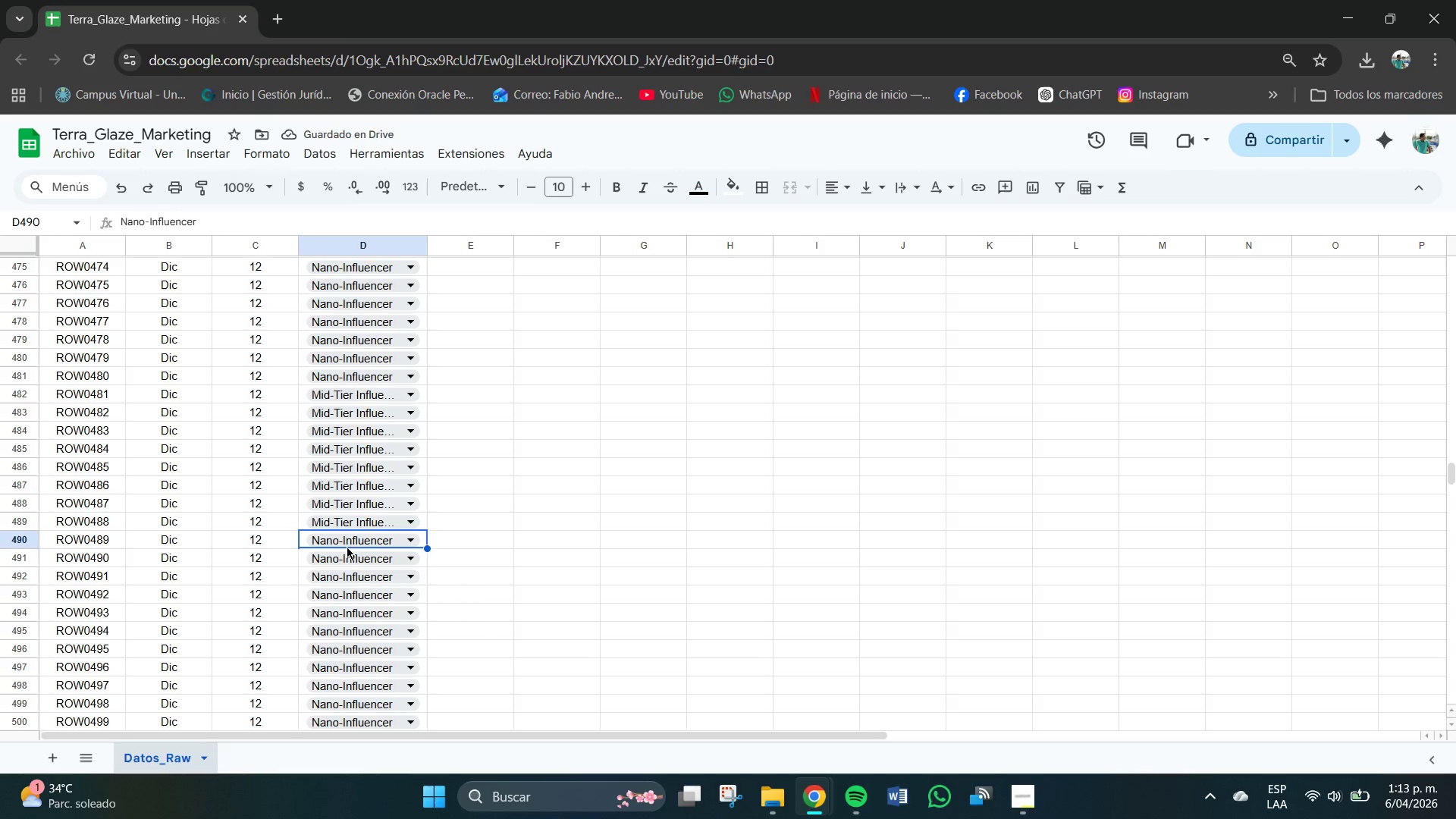 
left_click([346, 538])
 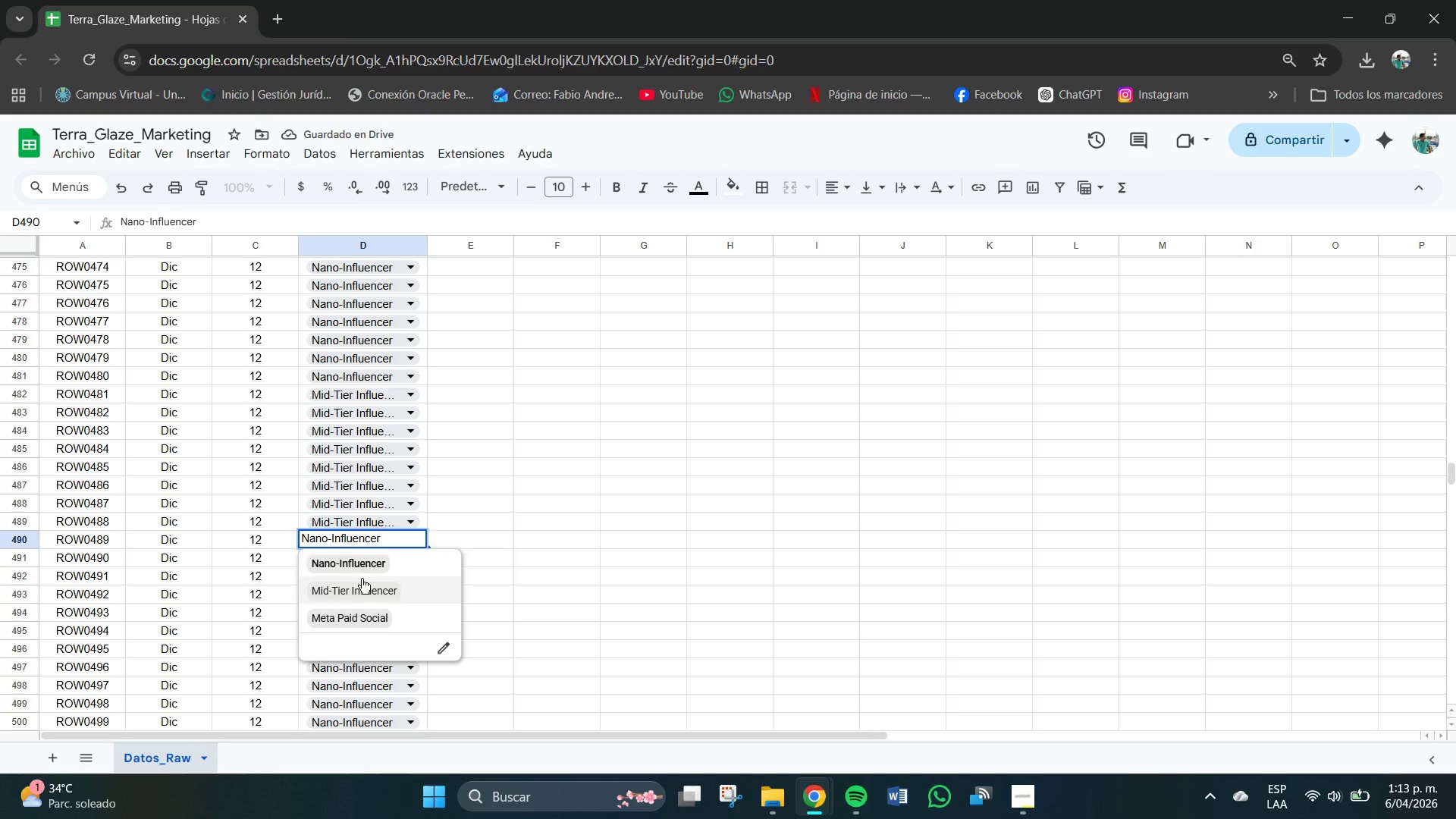 
left_click([362, 580])
 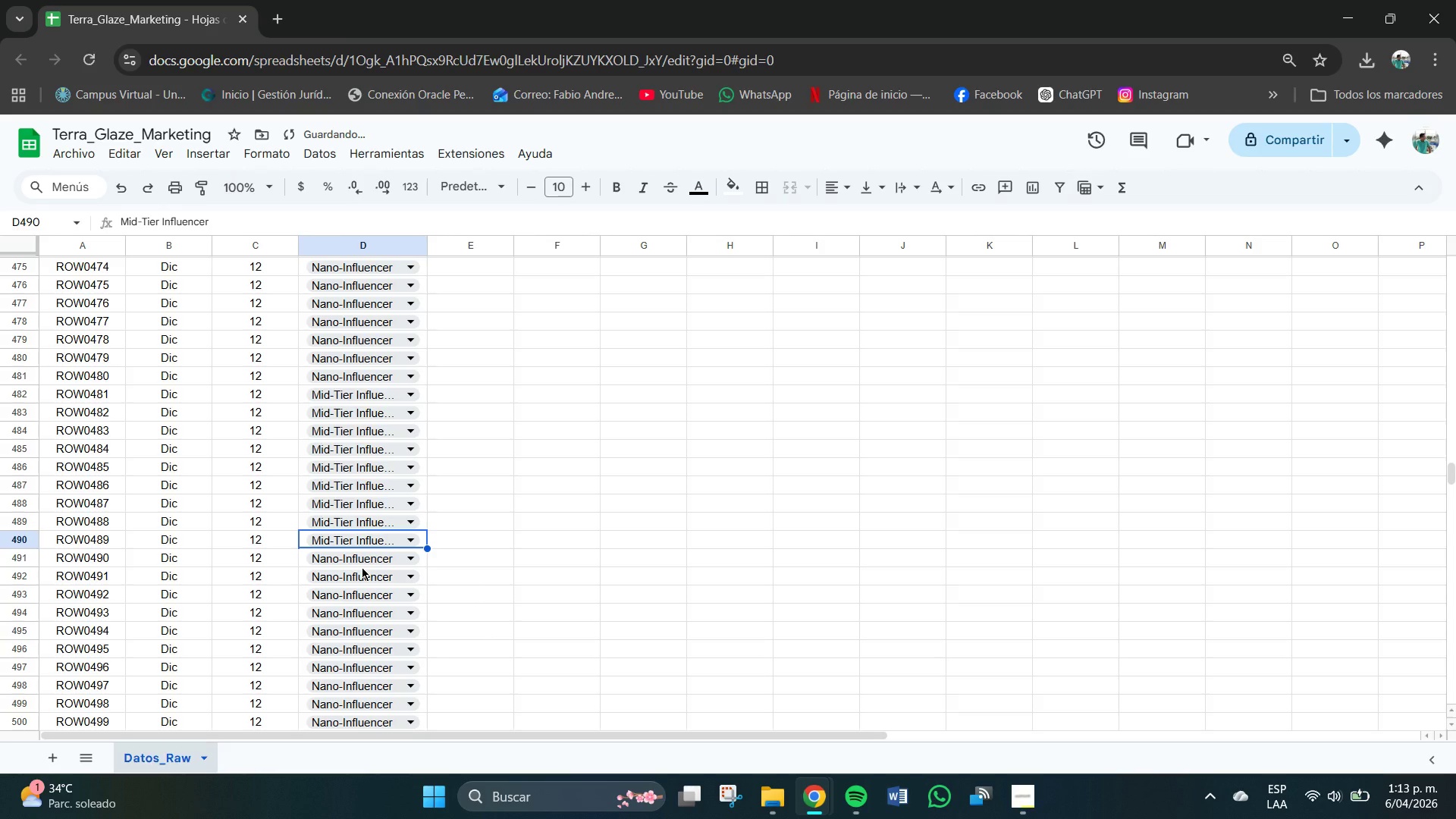 
left_click([358, 562])
 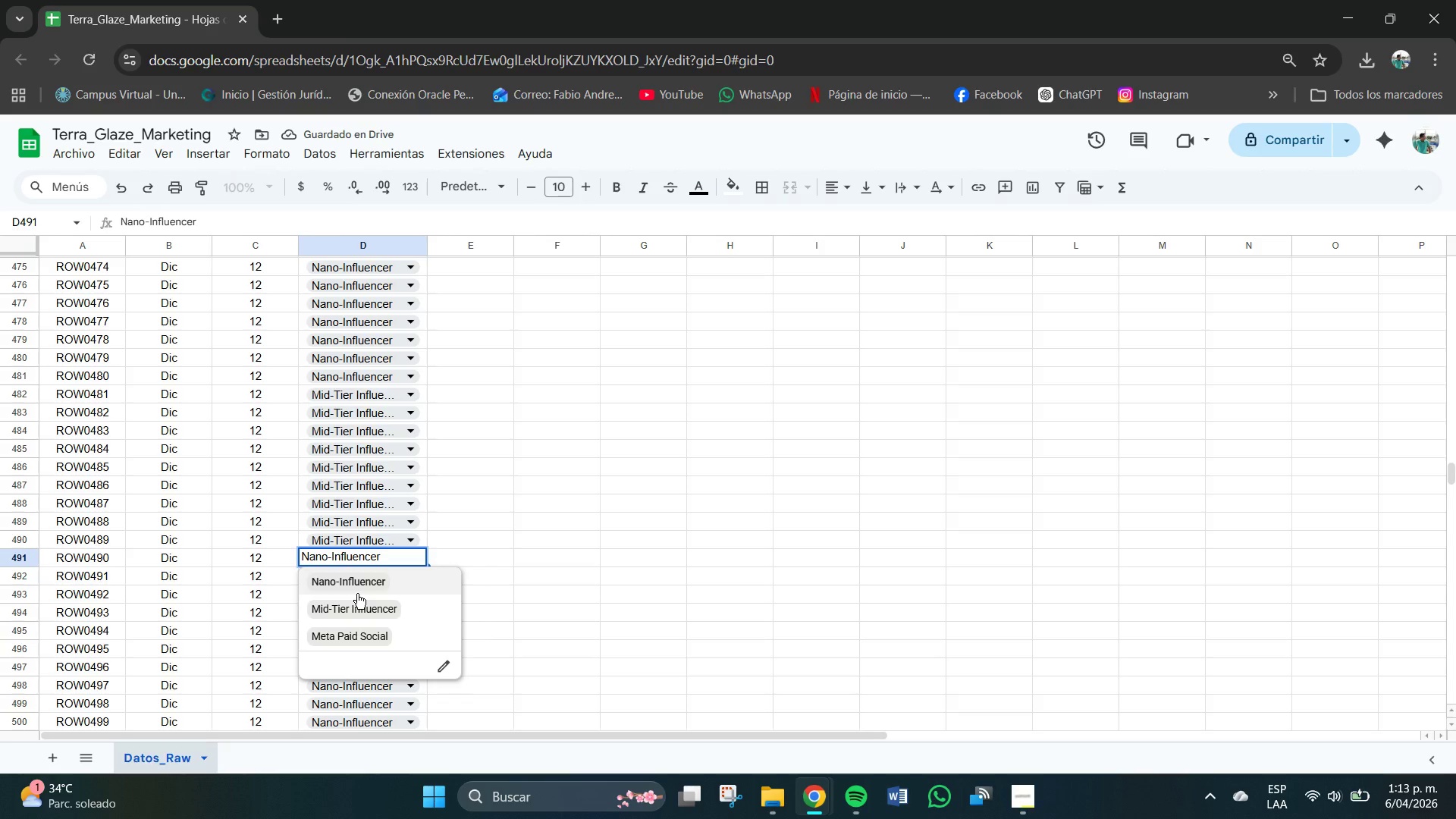 
left_click([351, 602])
 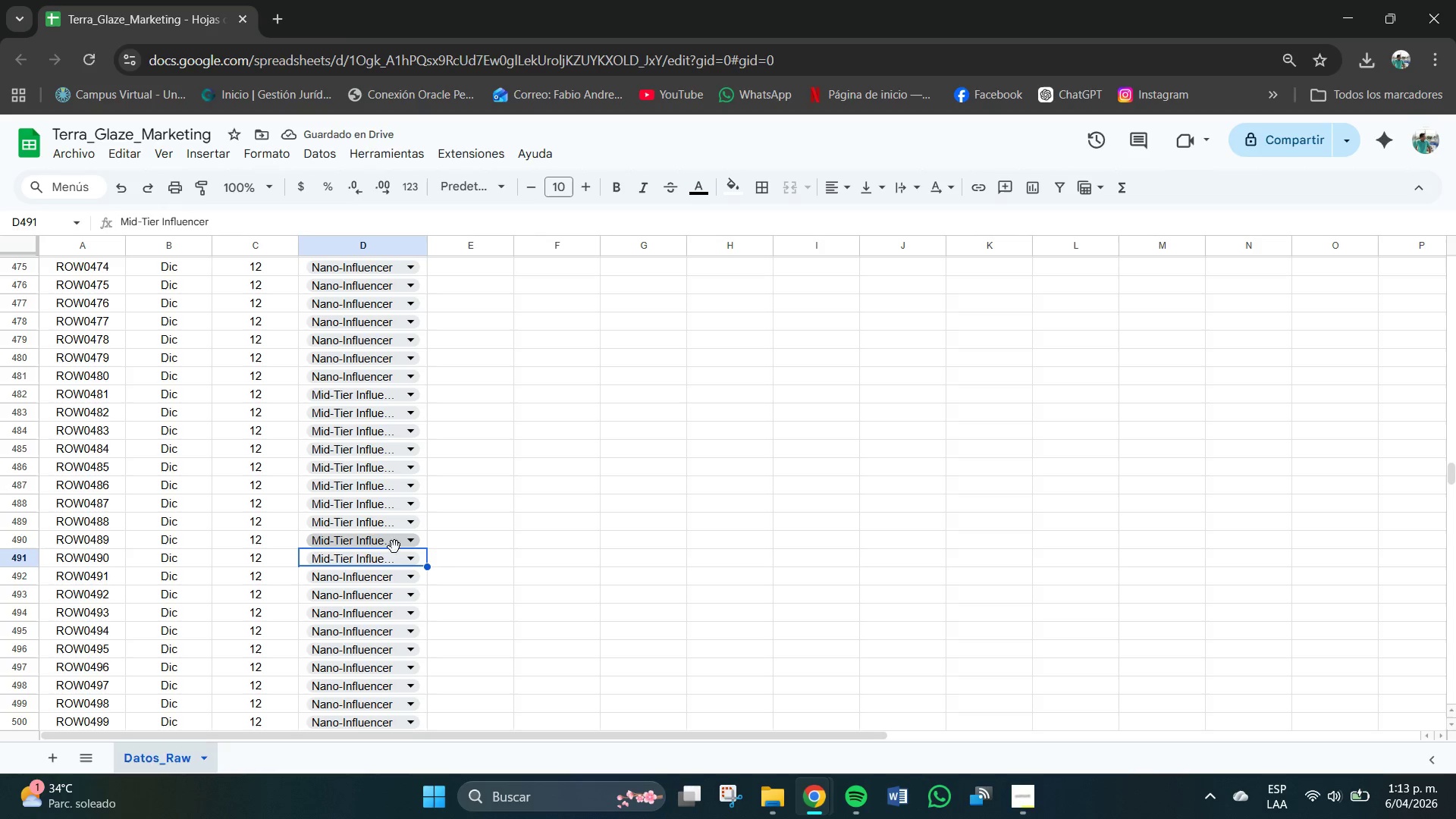 
wait(9.61)
 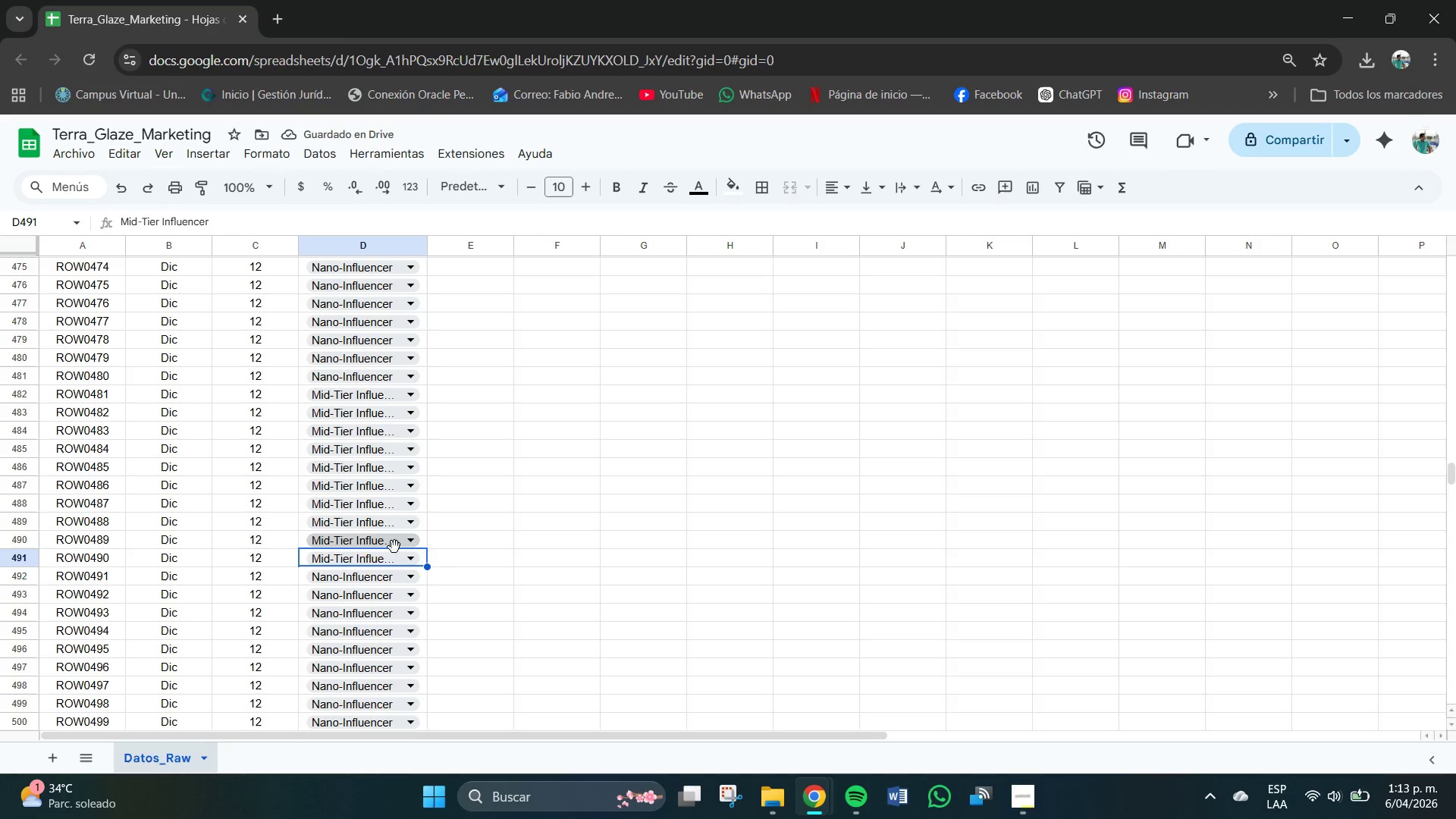 
left_click([331, 573])
 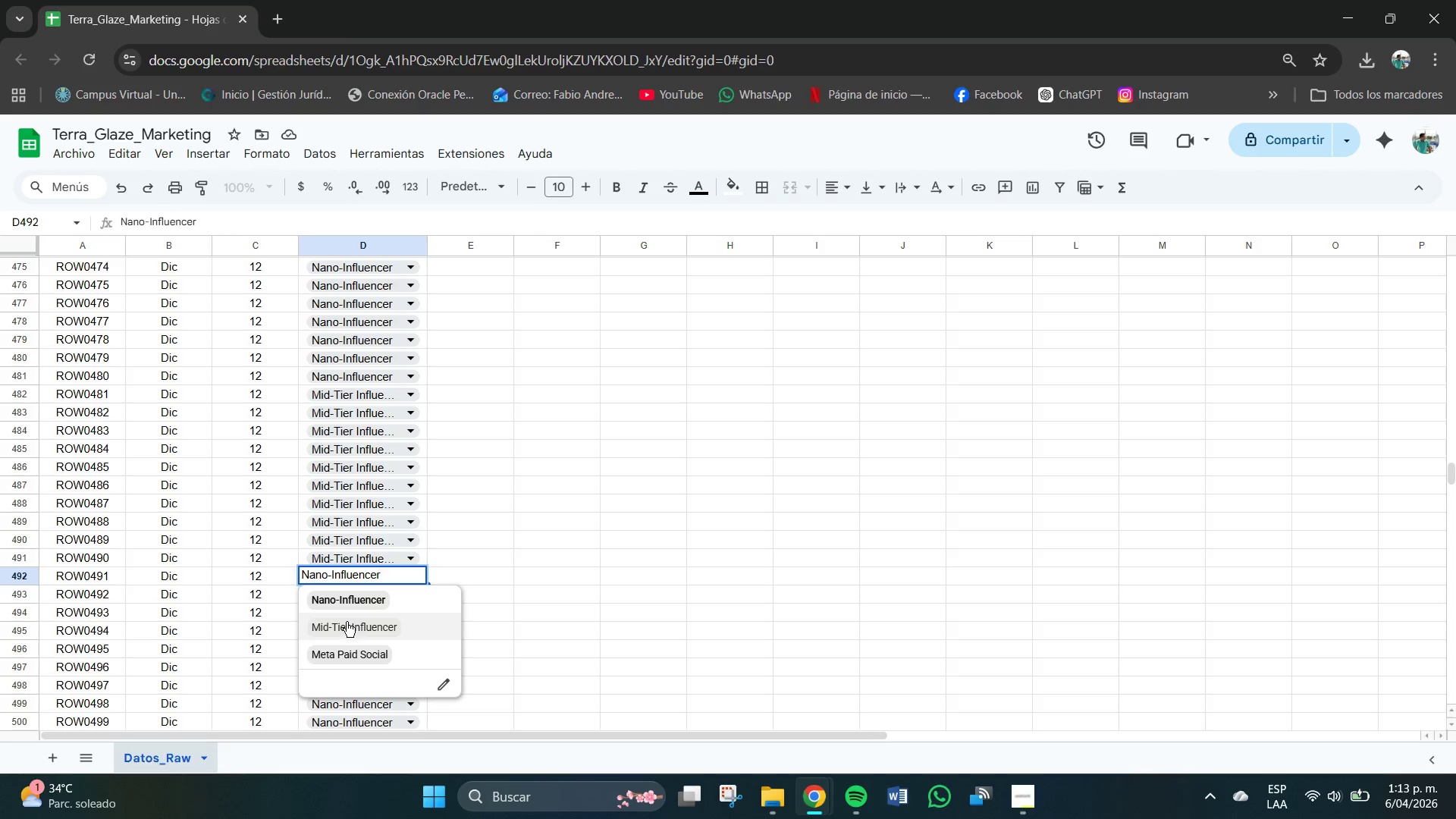 
left_click([347, 622])
 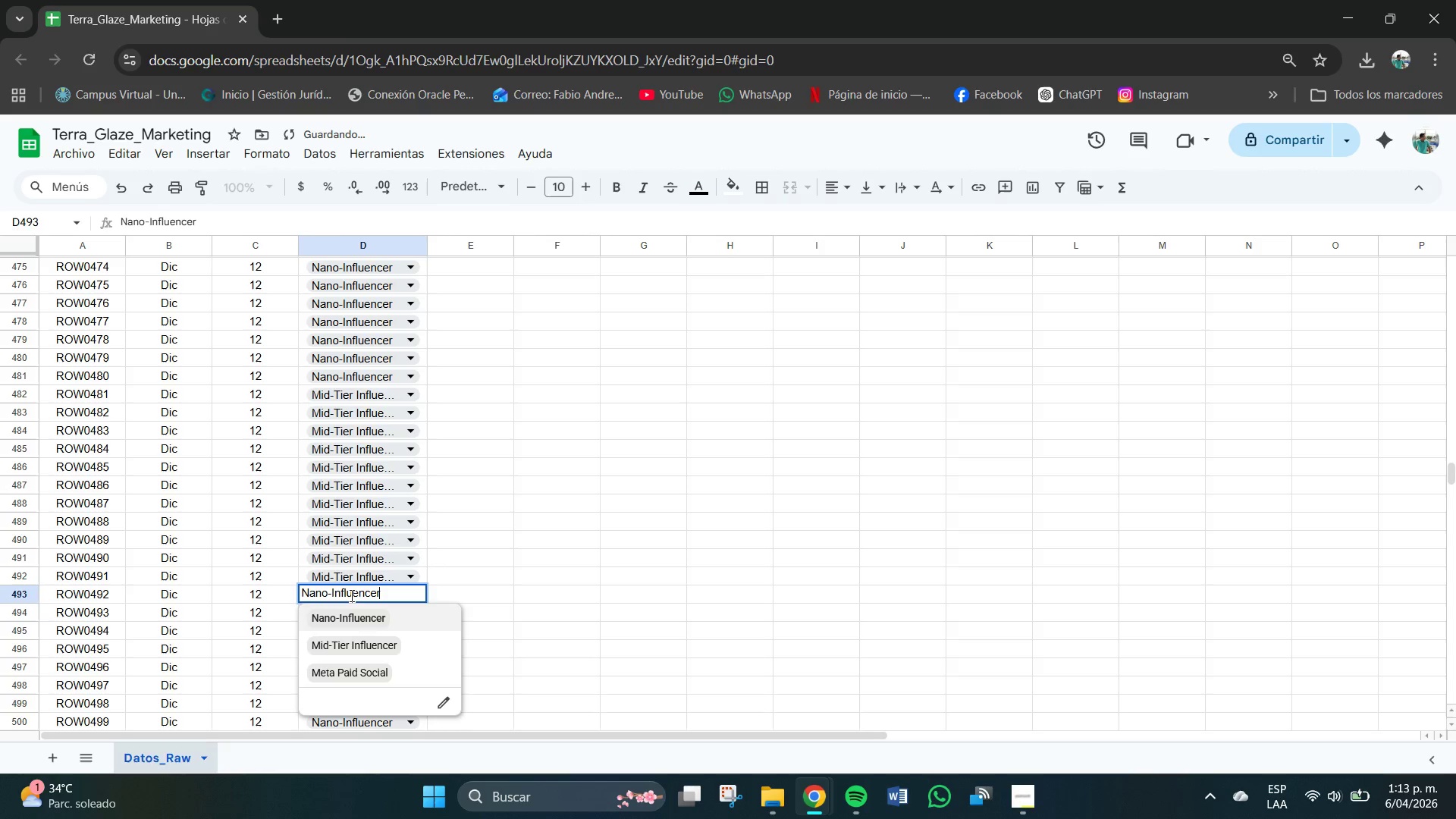 
left_click([352, 596])
 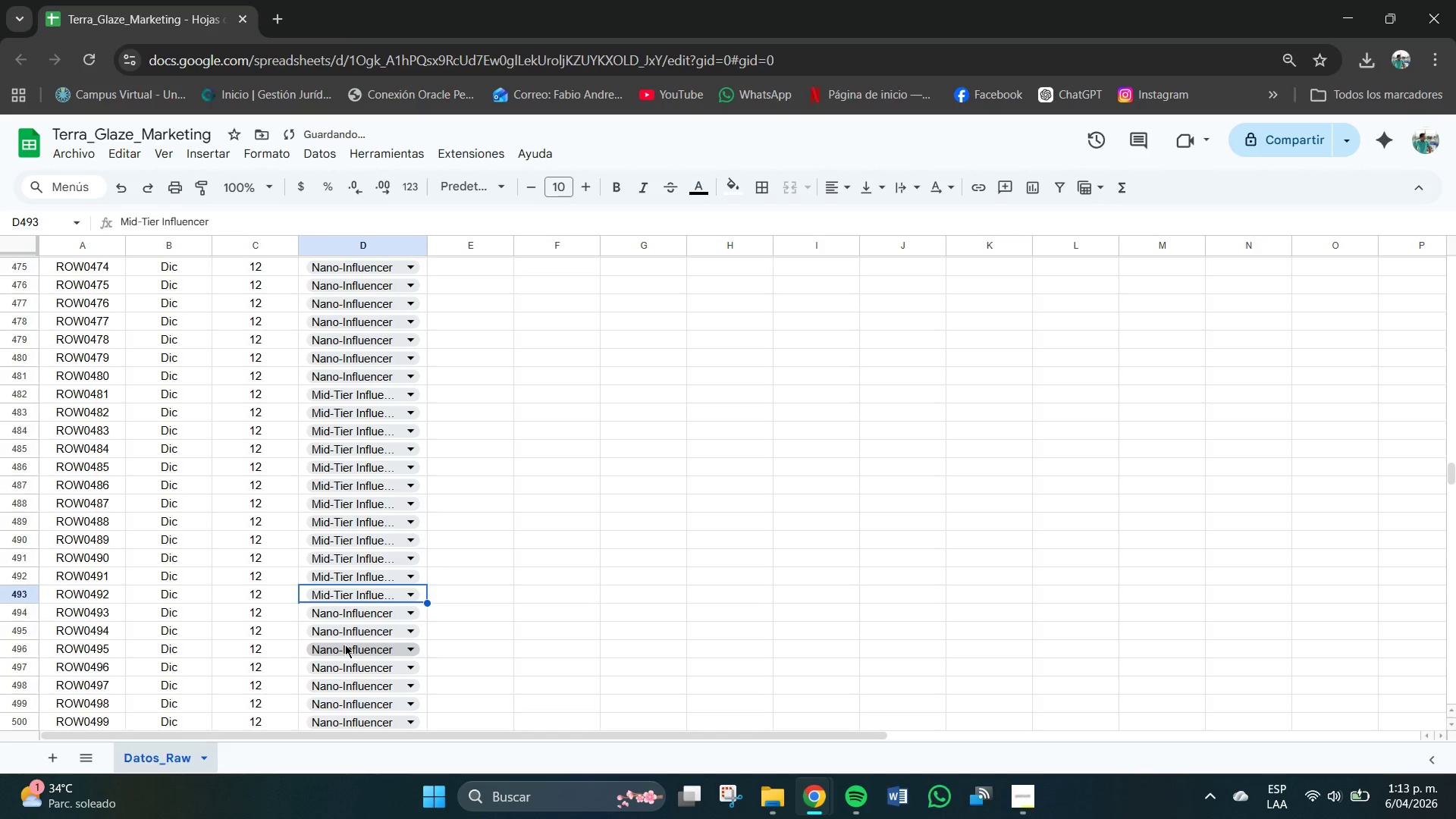 
scroll: coordinate [345, 644], scroll_direction: down, amount: 1.0
 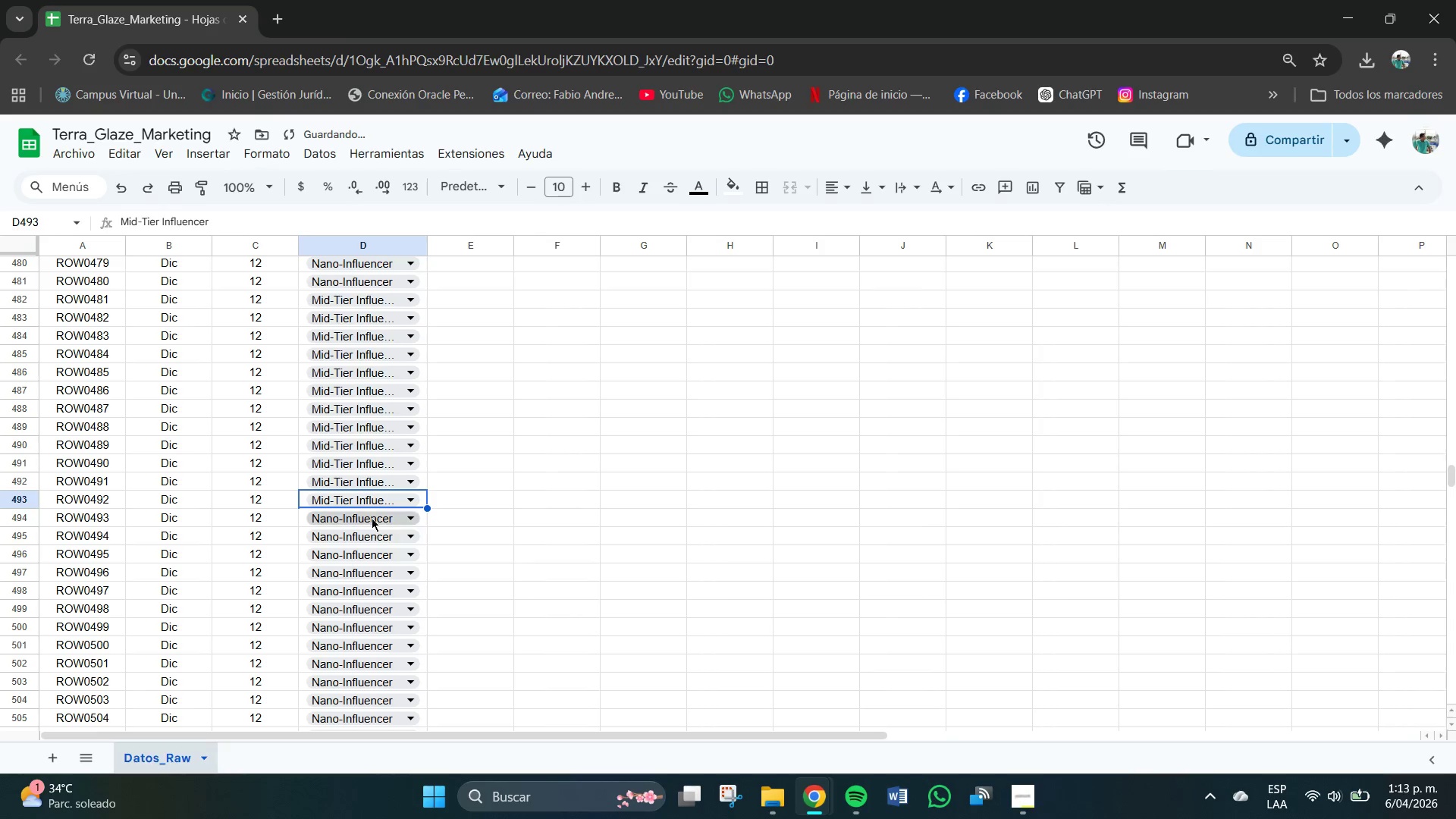 
left_click([372, 518])
 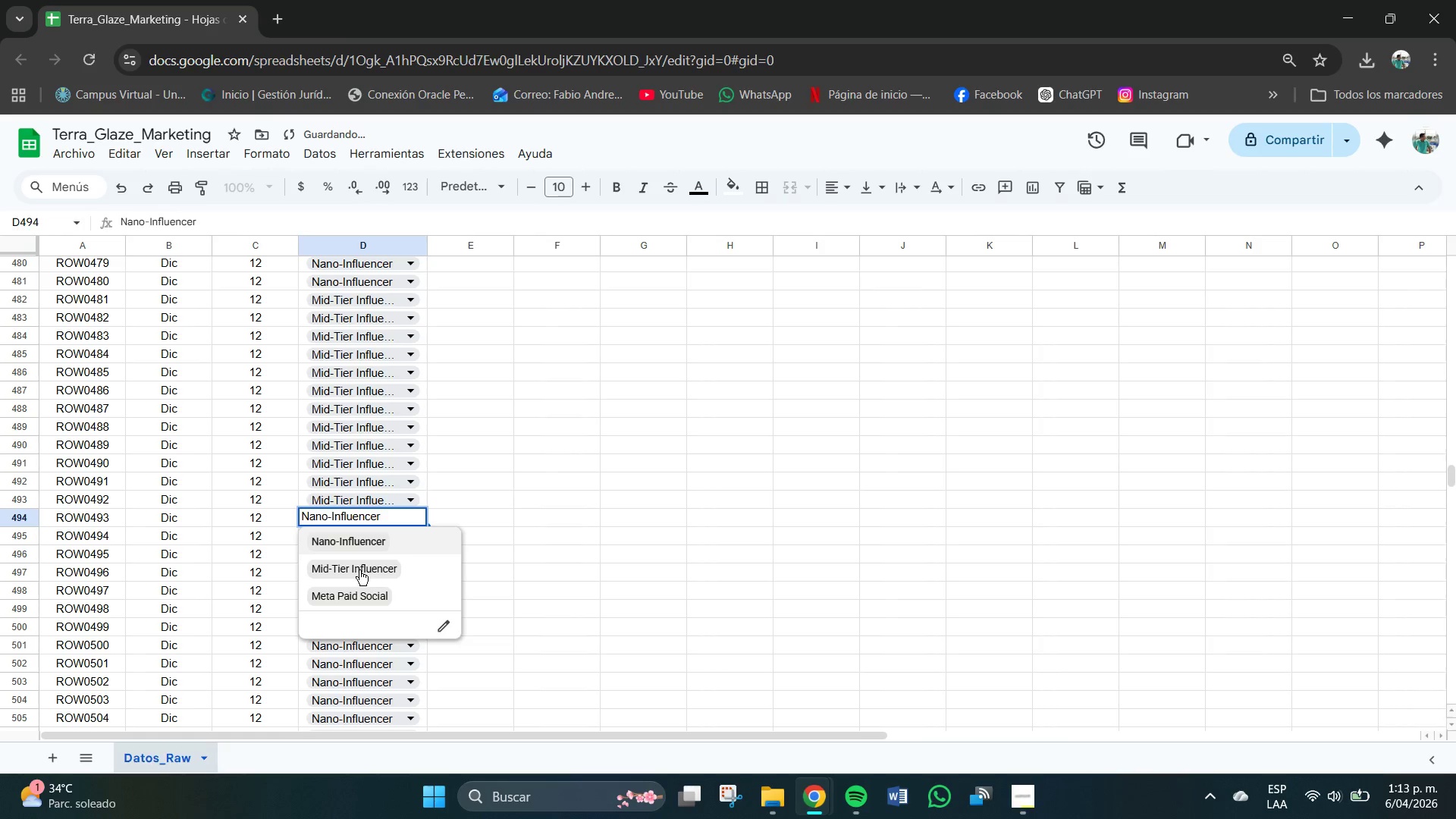 
left_click([359, 570])
 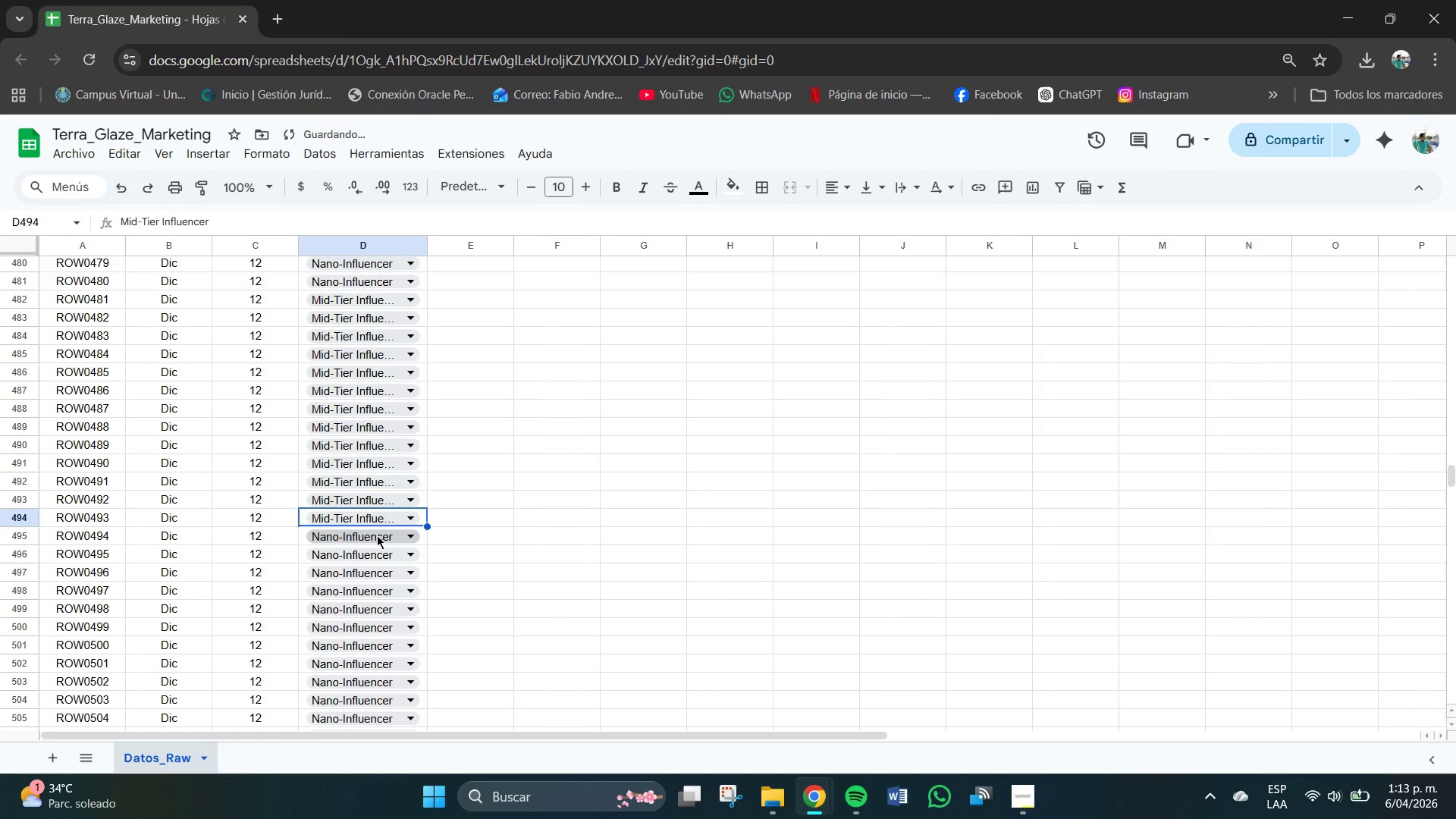 
left_click([372, 532])
 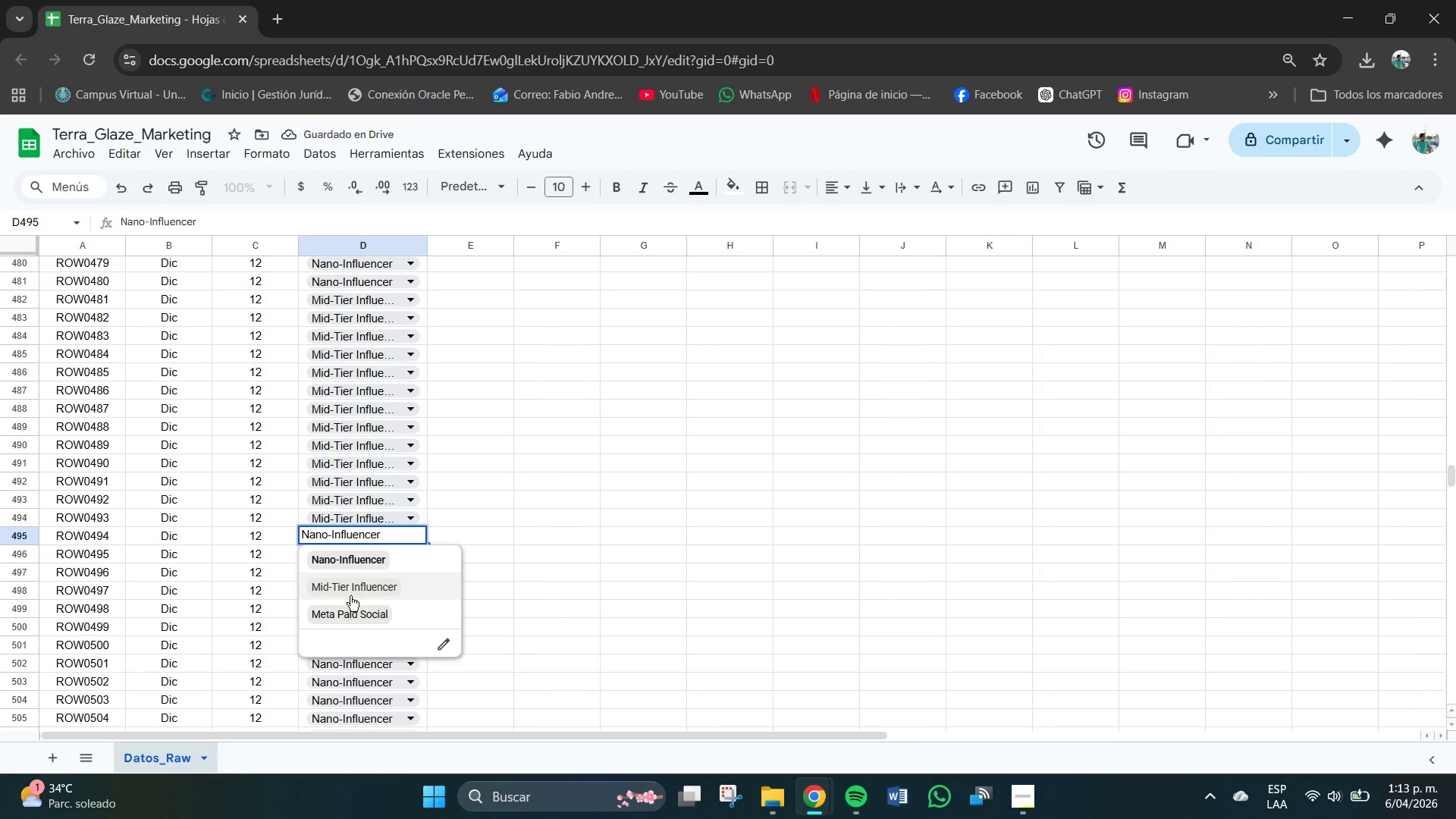 
left_click([351, 588])
 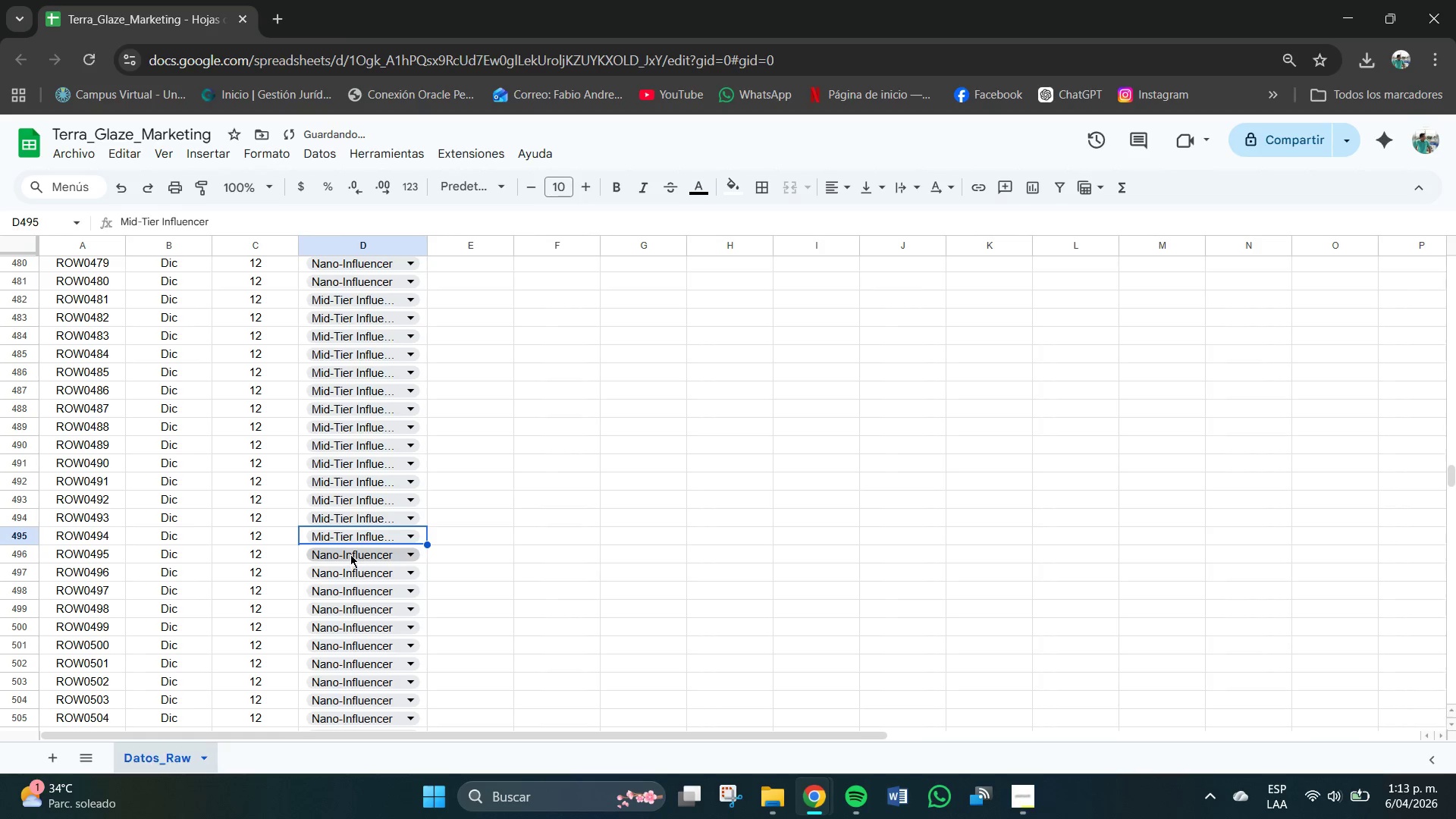 
left_click([350, 554])
 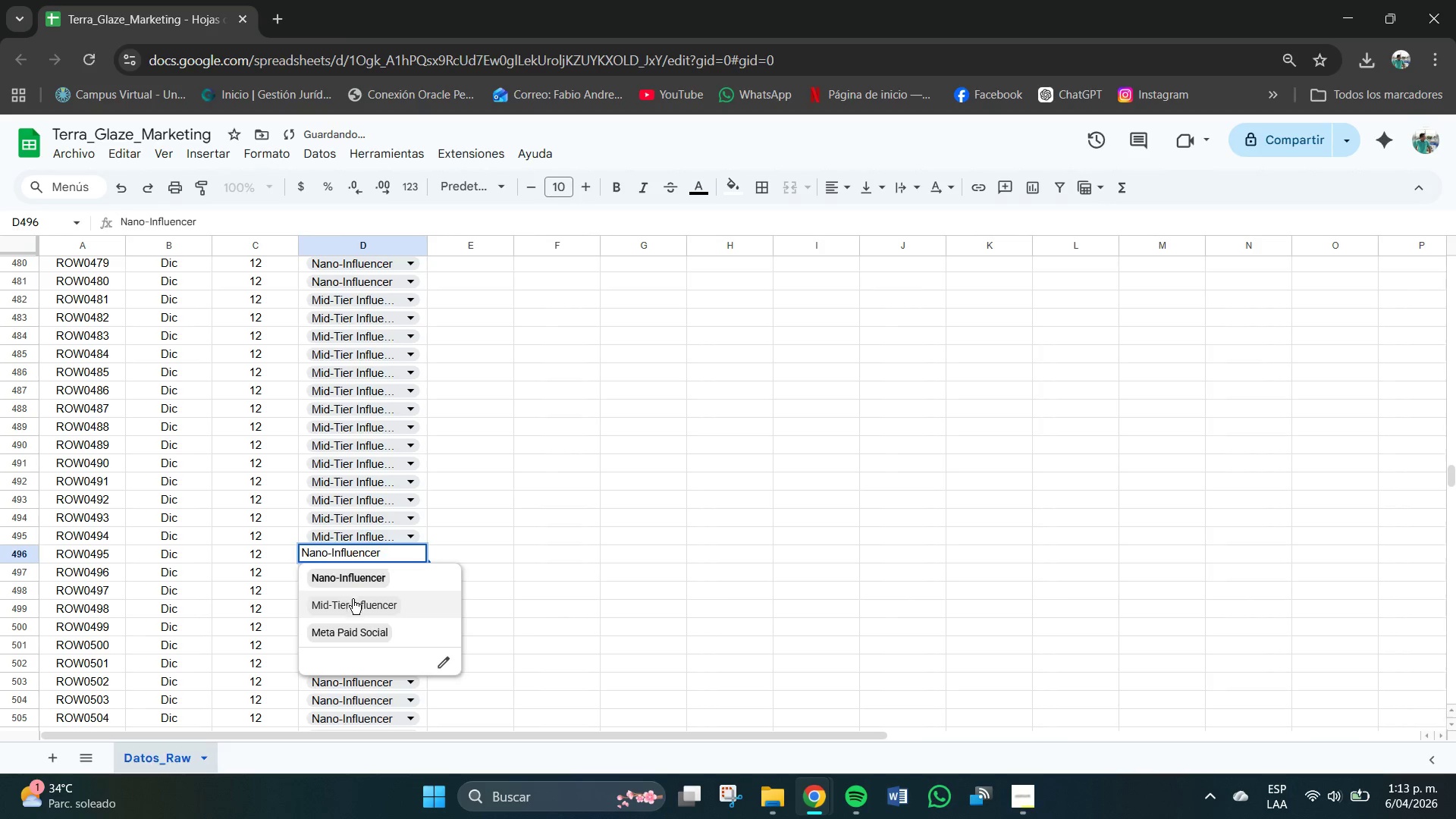 
left_click([353, 599])
 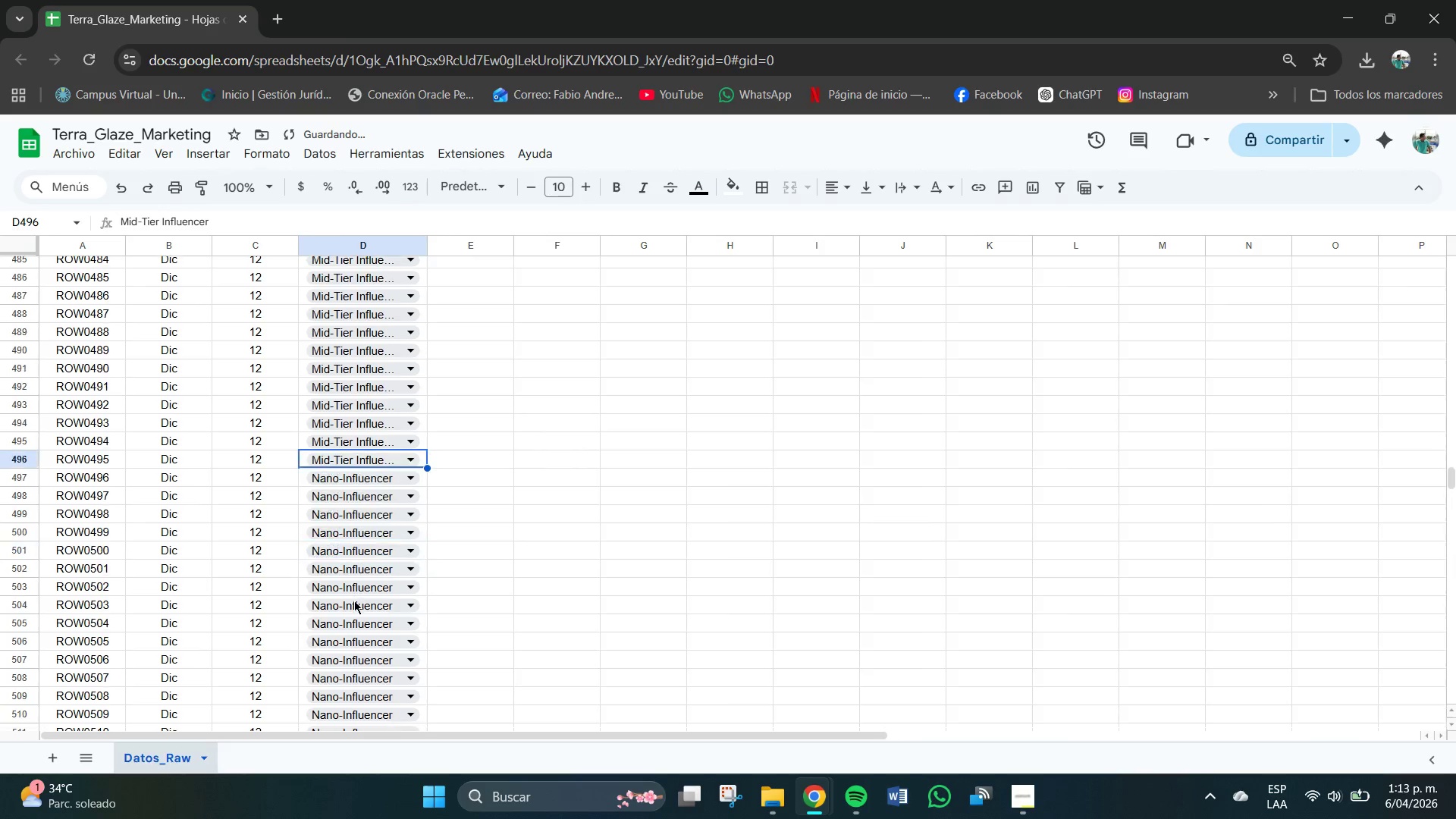 
scroll: coordinate [354, 601], scroll_direction: down, amount: 3.0
 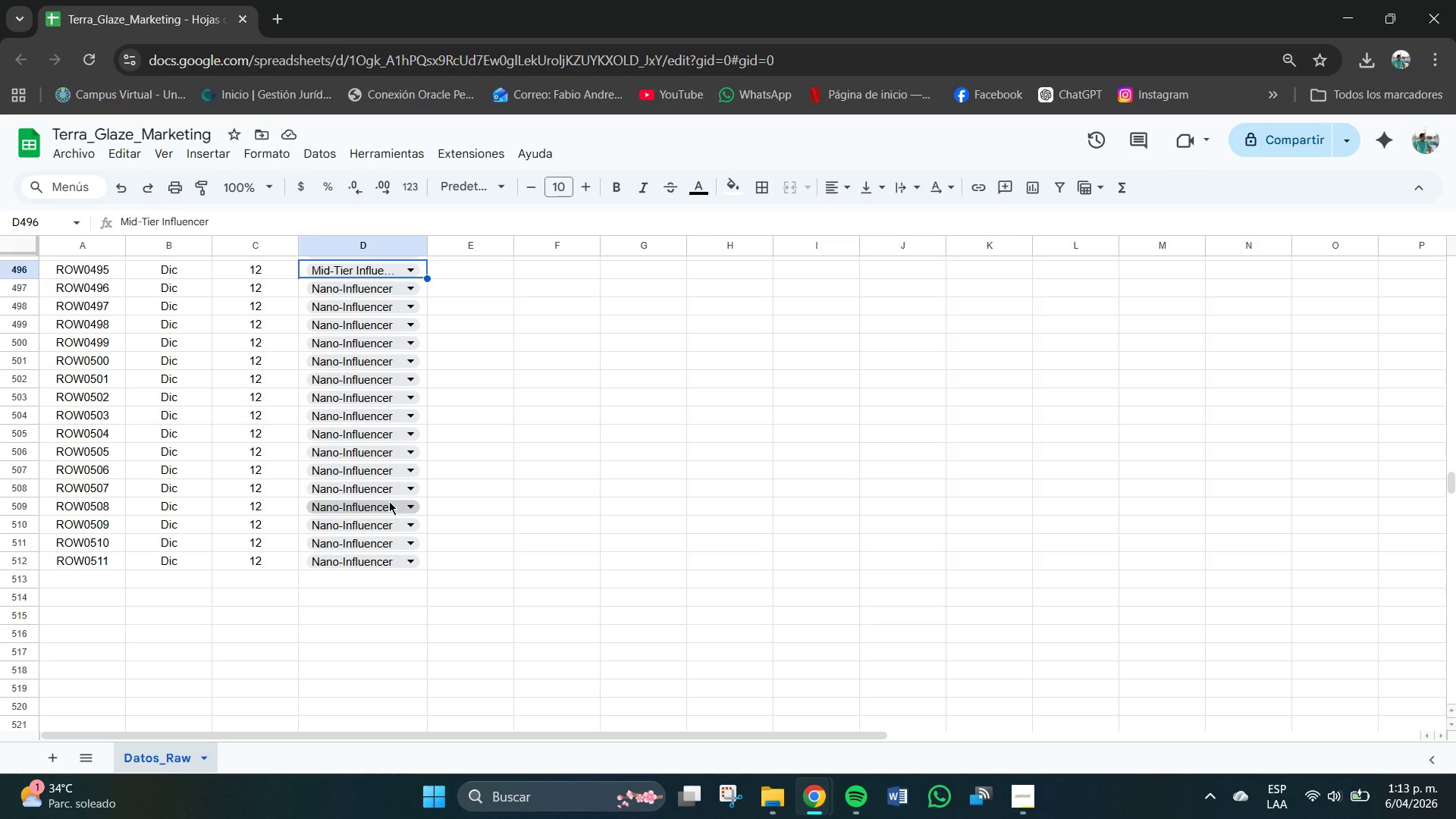 
wait(9.16)
 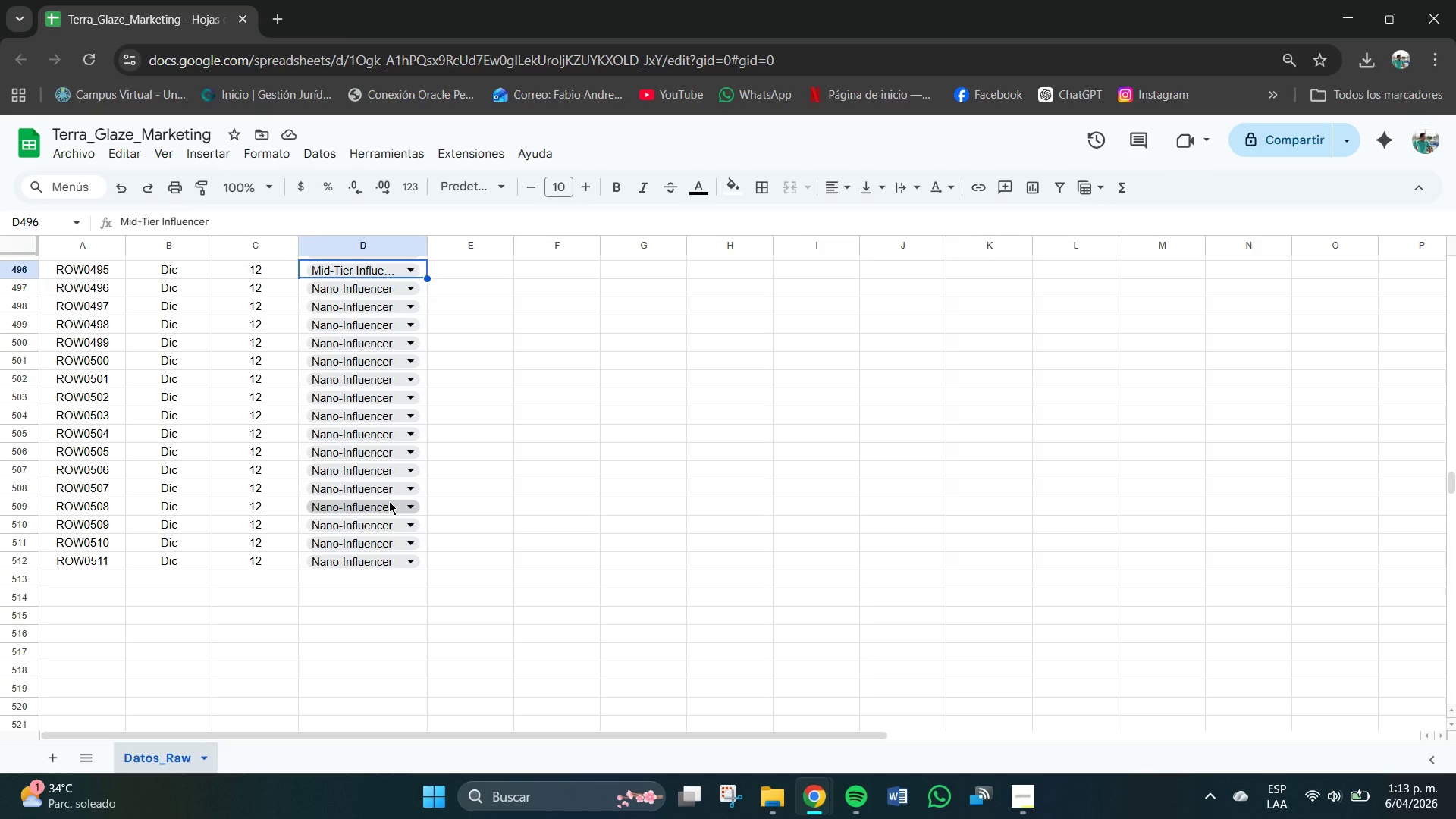 
left_click([342, 288])
 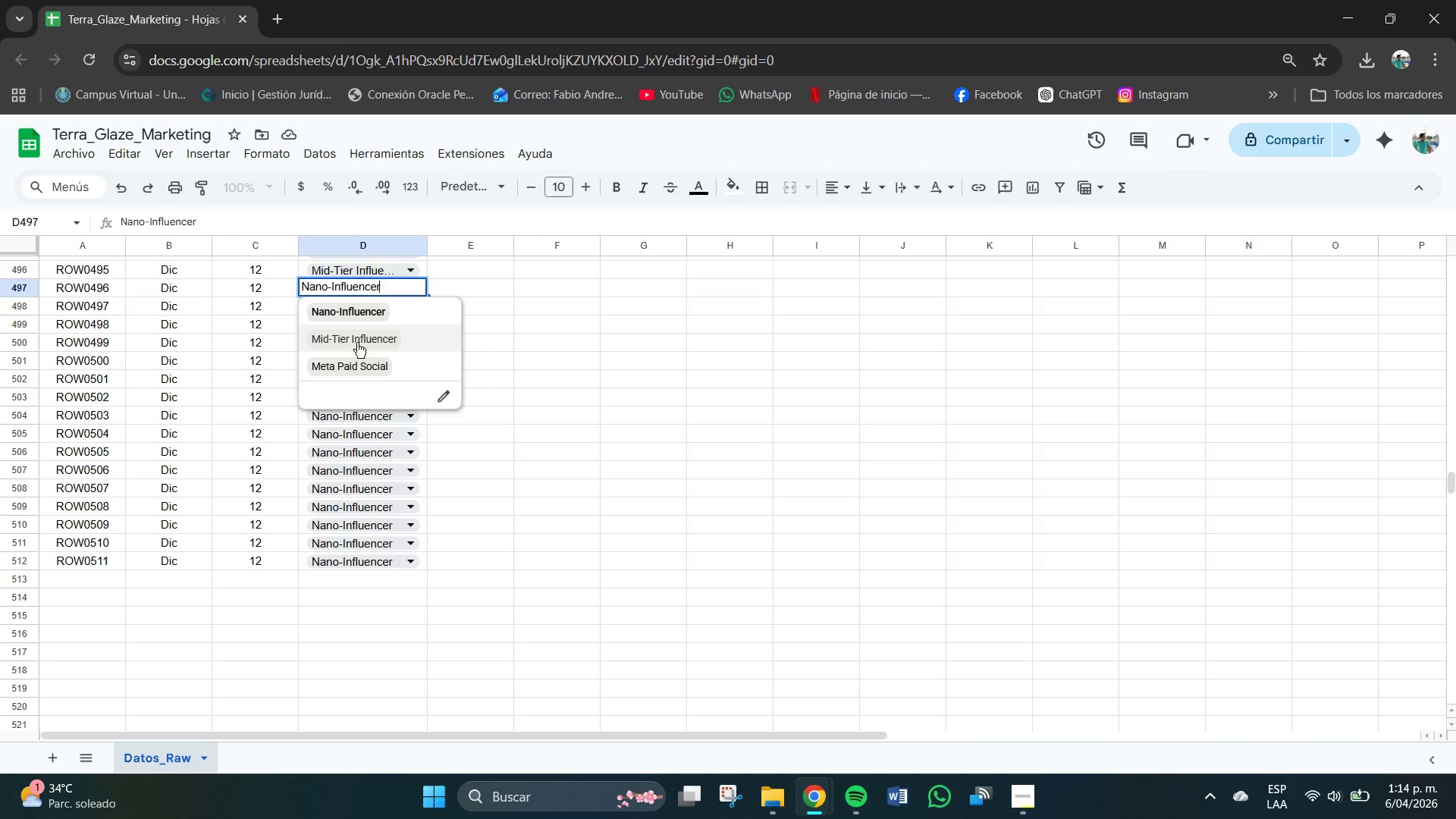 
wait(7.03)
 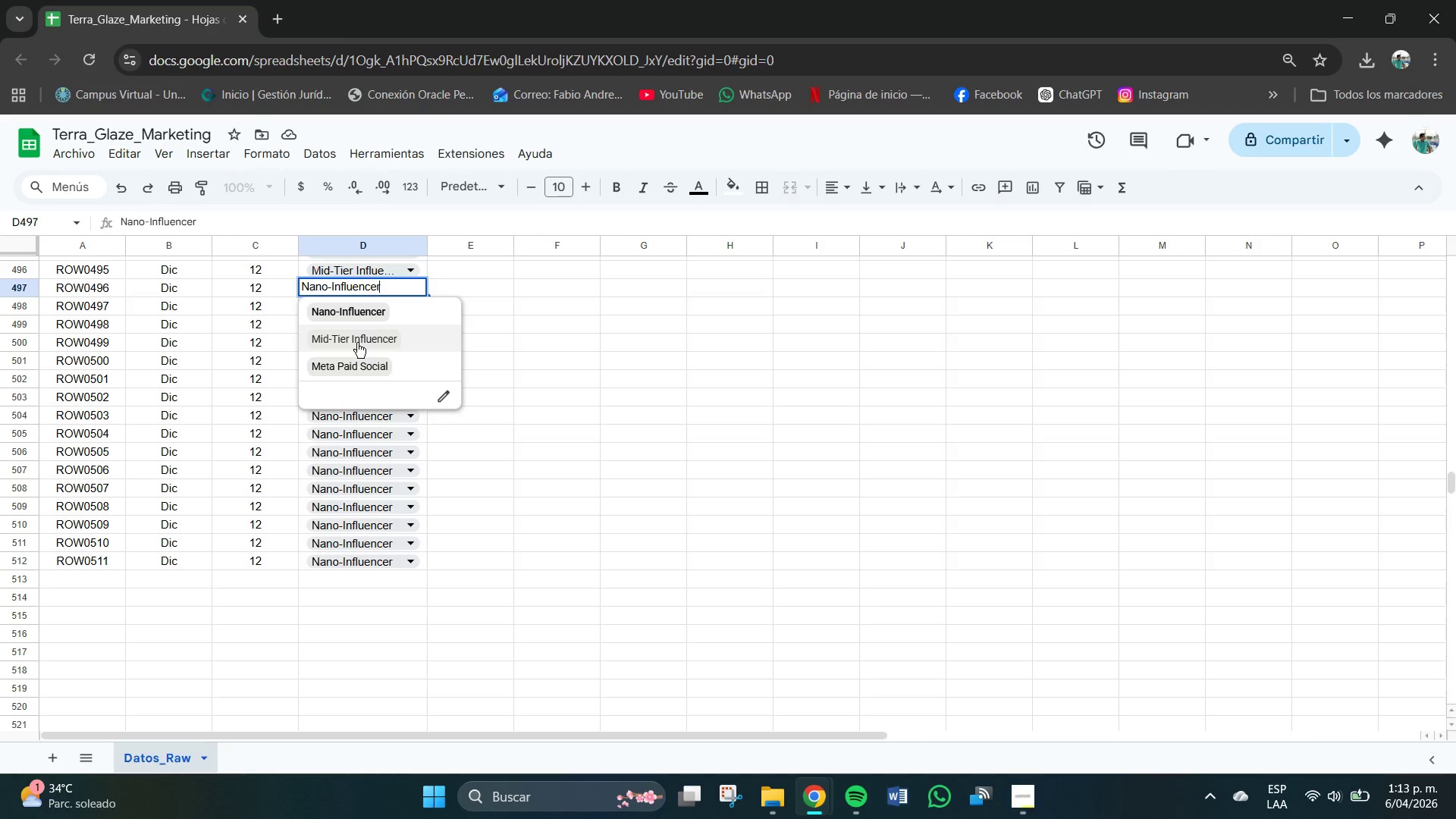 
left_click([355, 305])
 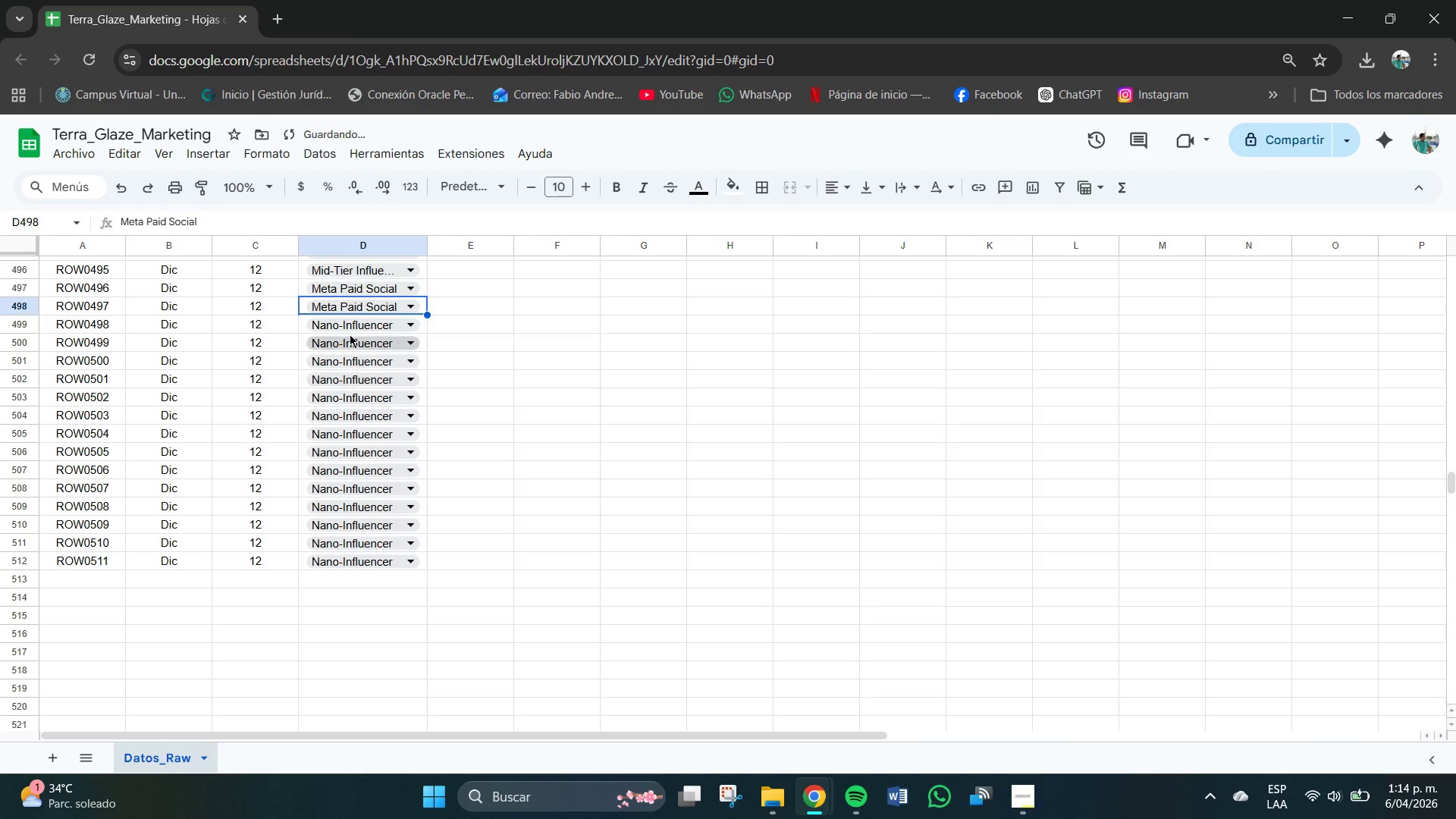 
double_click([350, 325])
 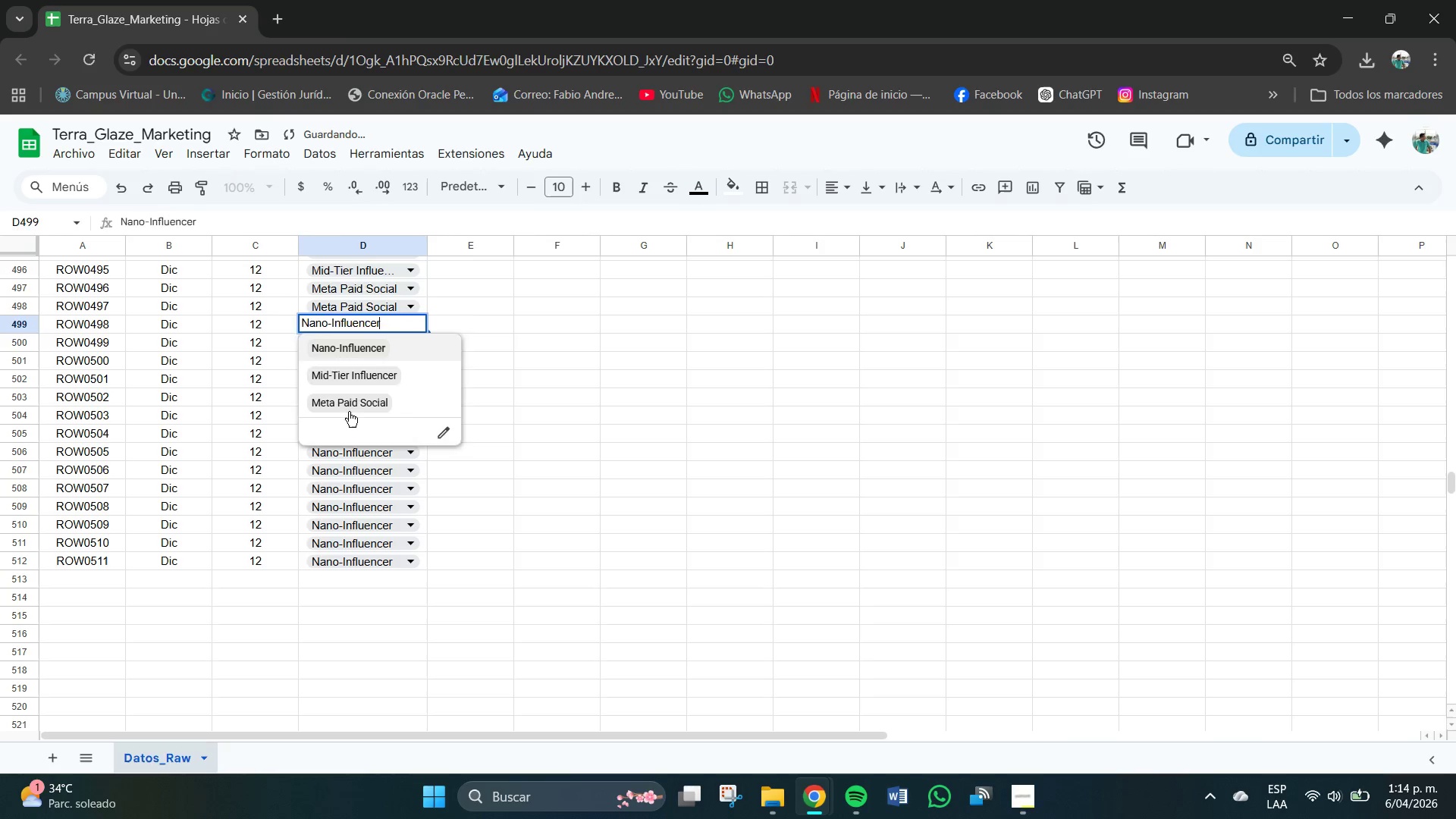 
left_click([349, 412])
 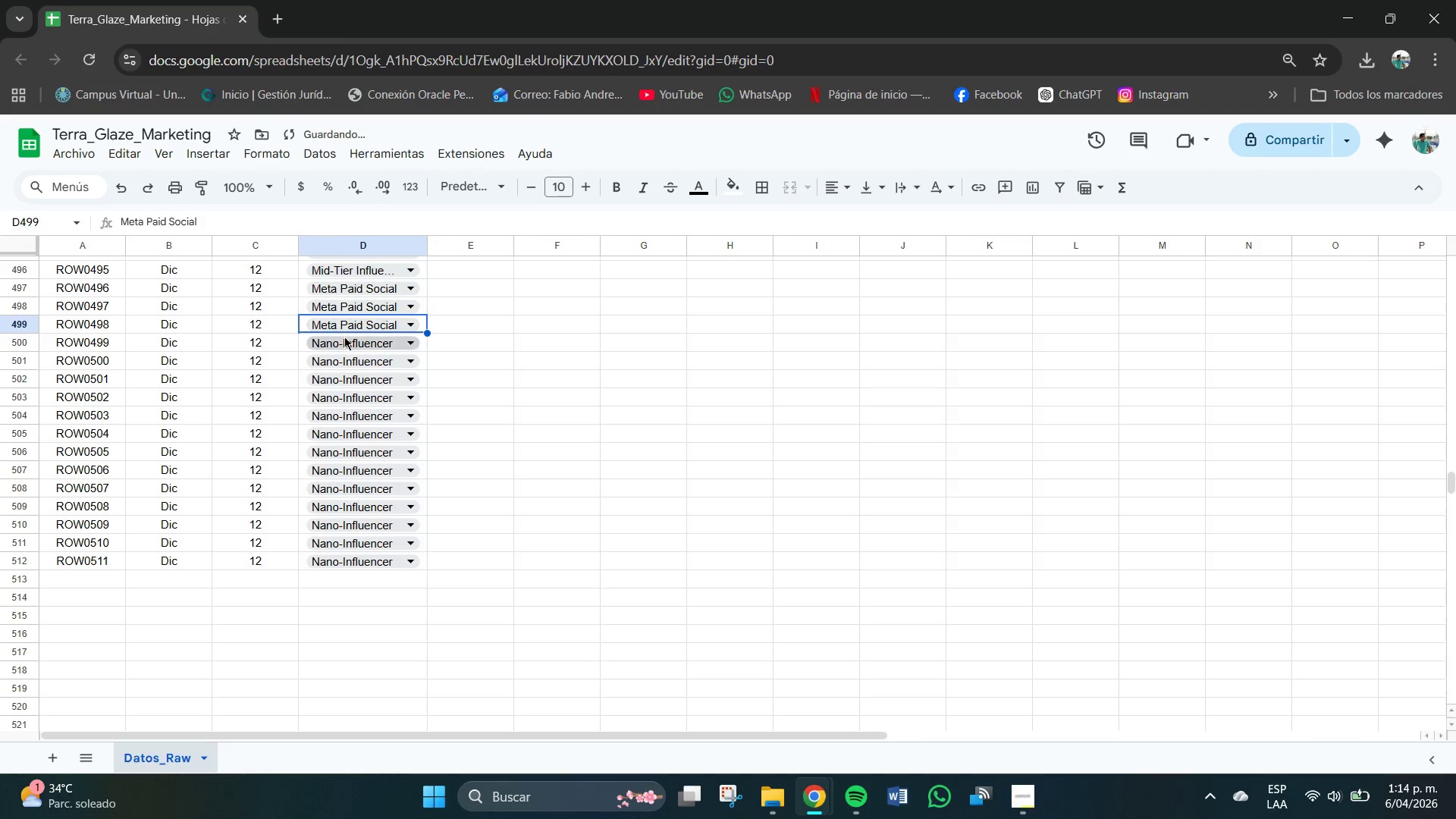 
left_click([343, 352])
 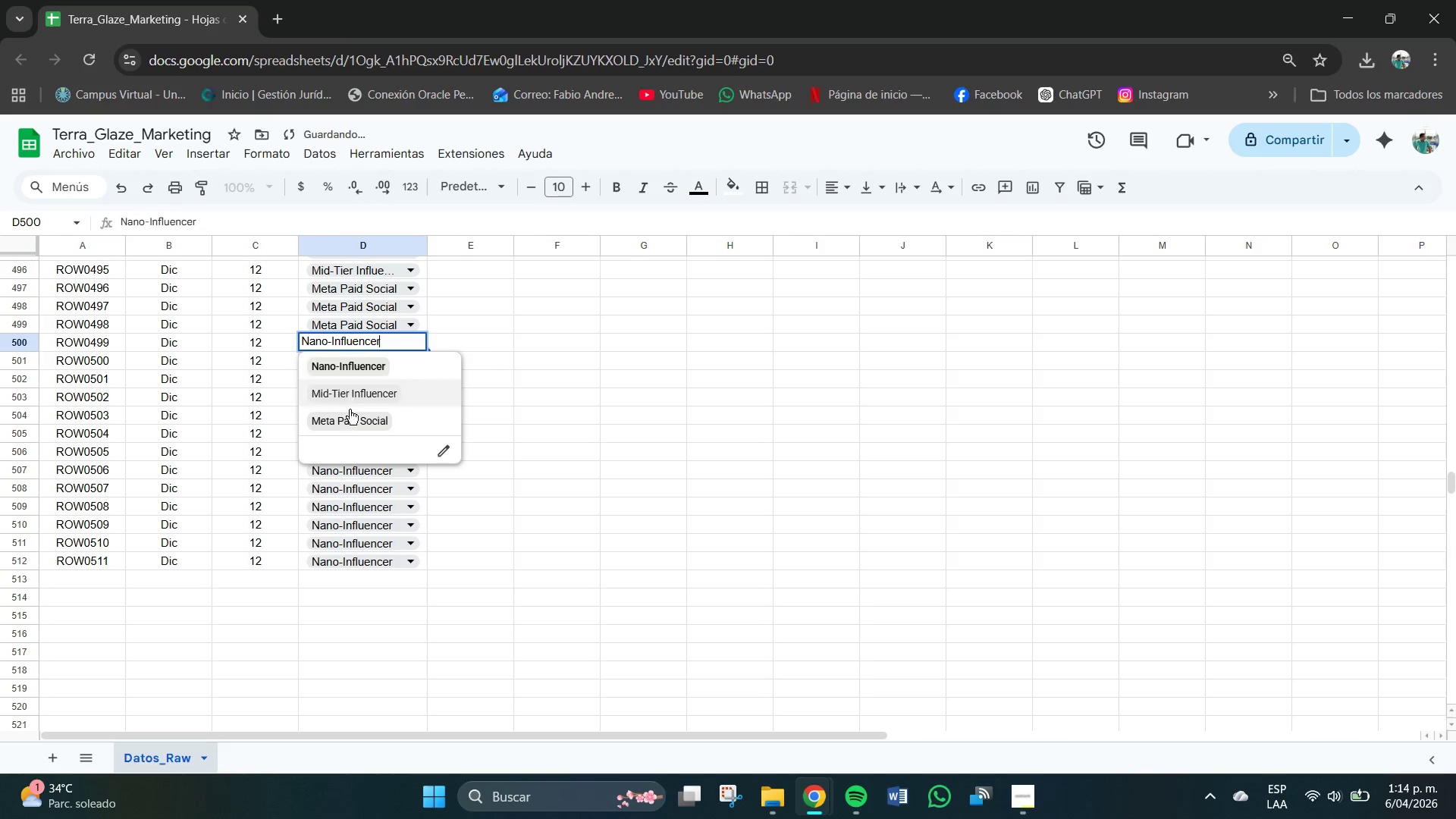 
left_click([350, 426])
 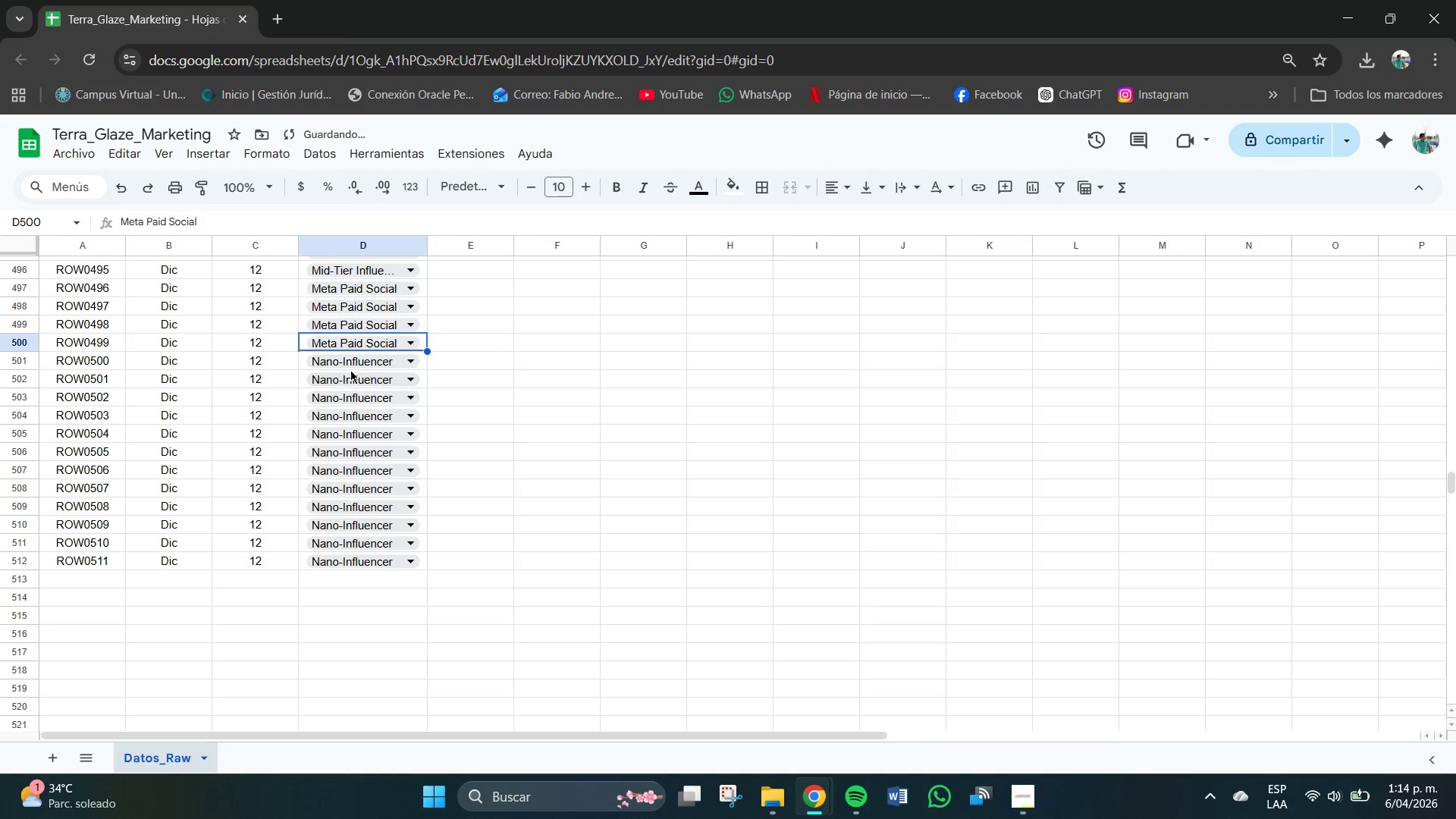 
left_click([350, 370])
 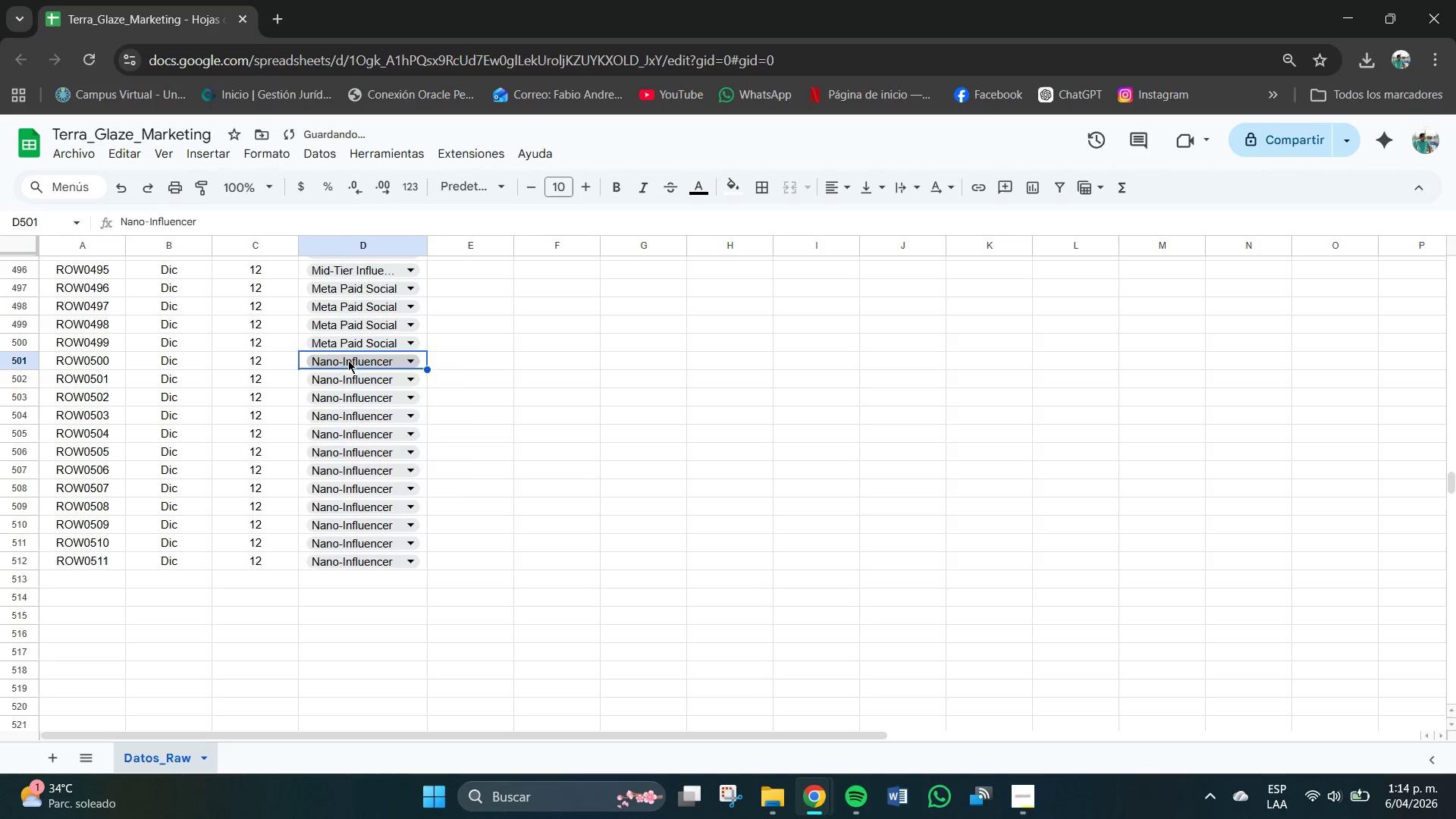 
left_click([348, 360])
 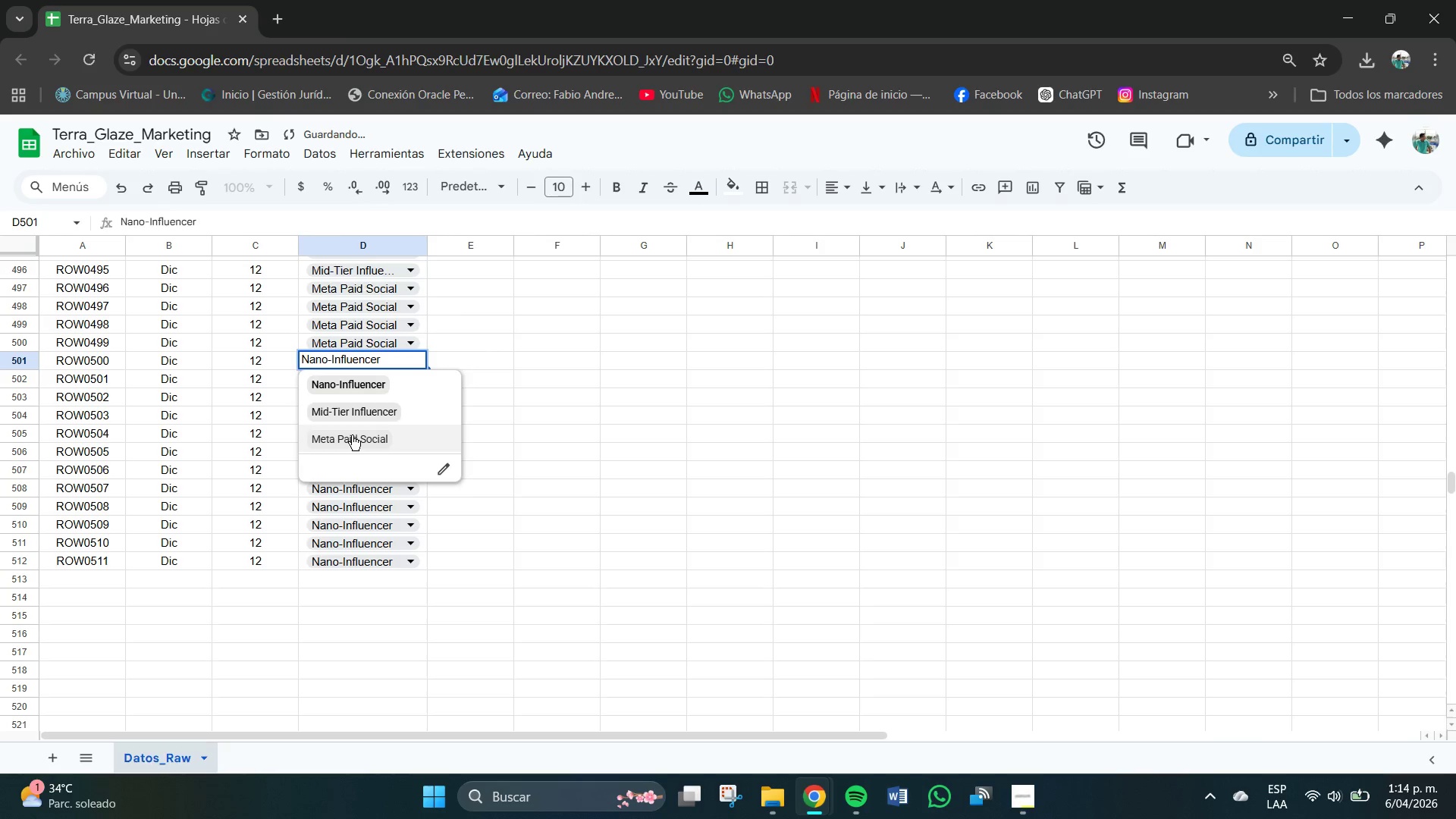 
left_click([353, 435])
 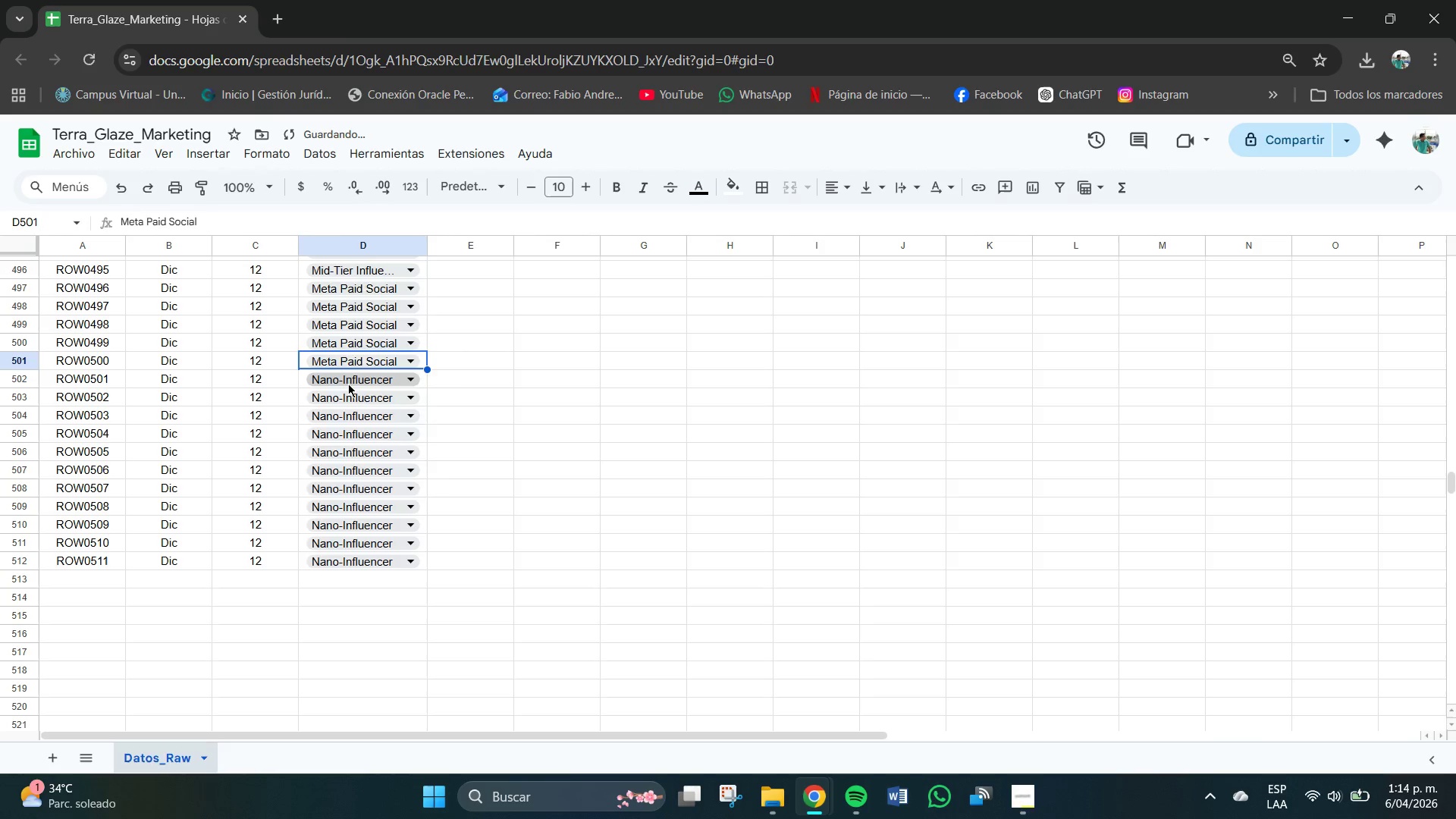 
left_click([348, 377])
 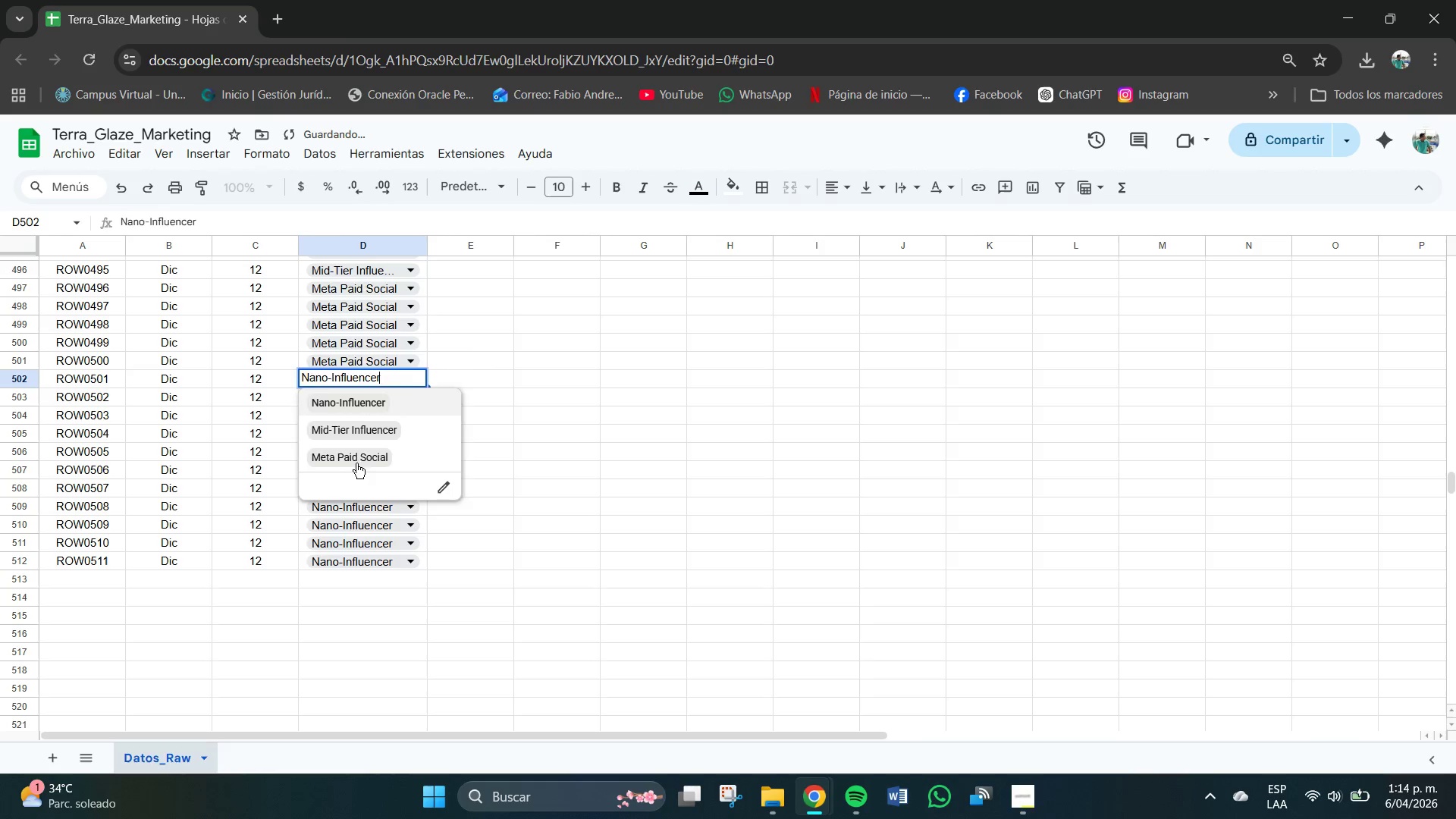 
left_click([356, 463])
 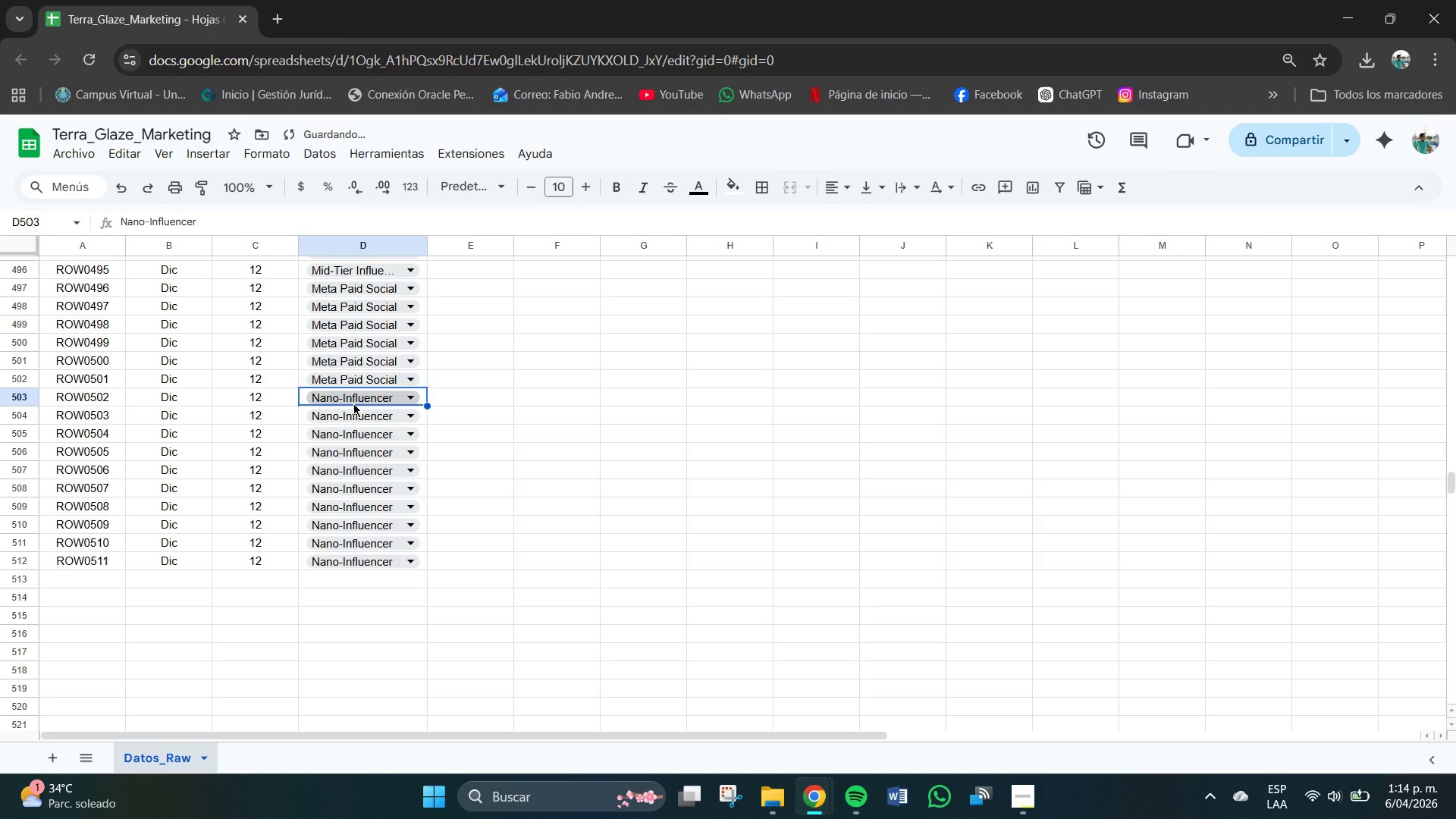 
triple_click([353, 403])
 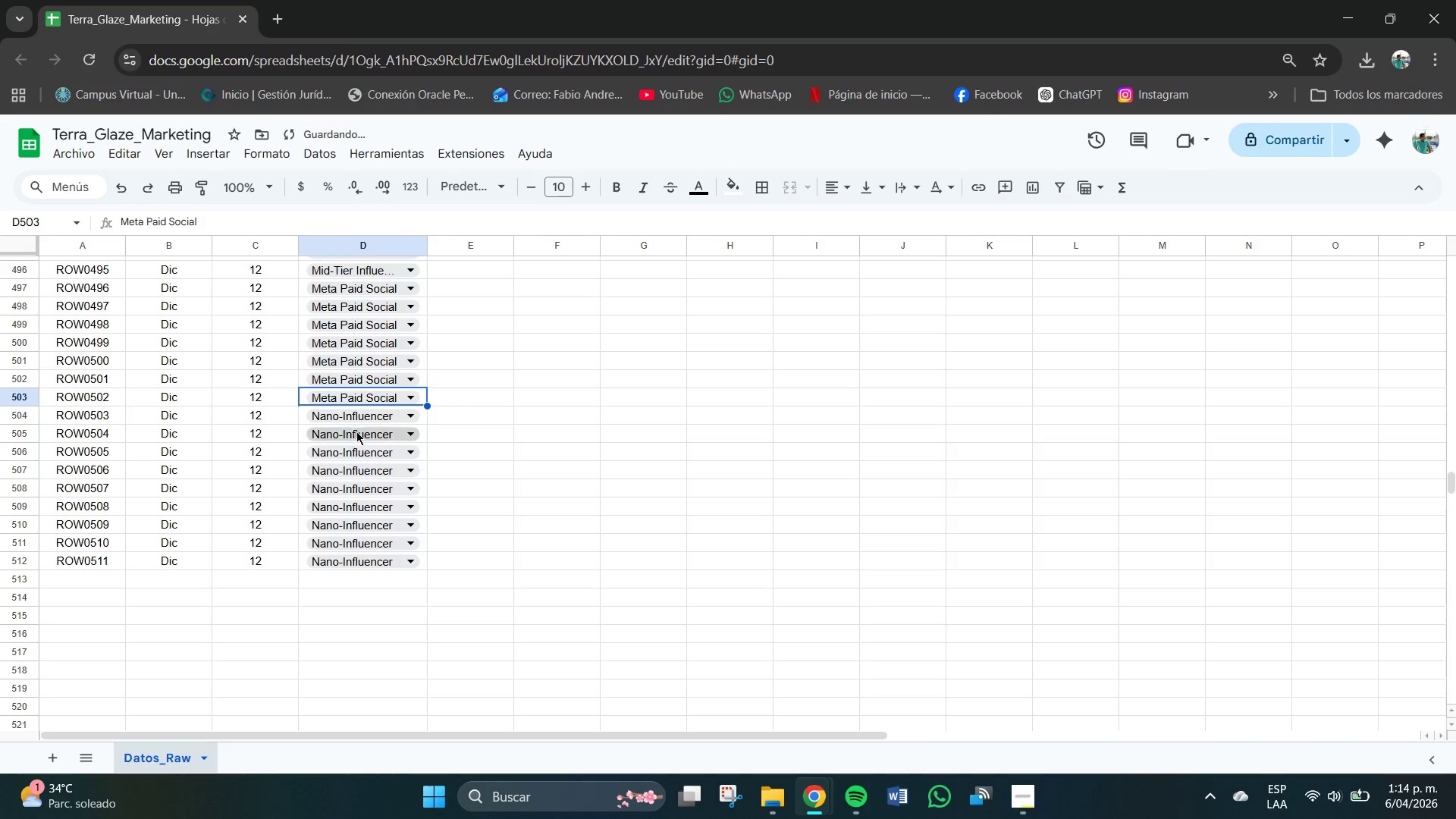 
double_click([356, 420])
 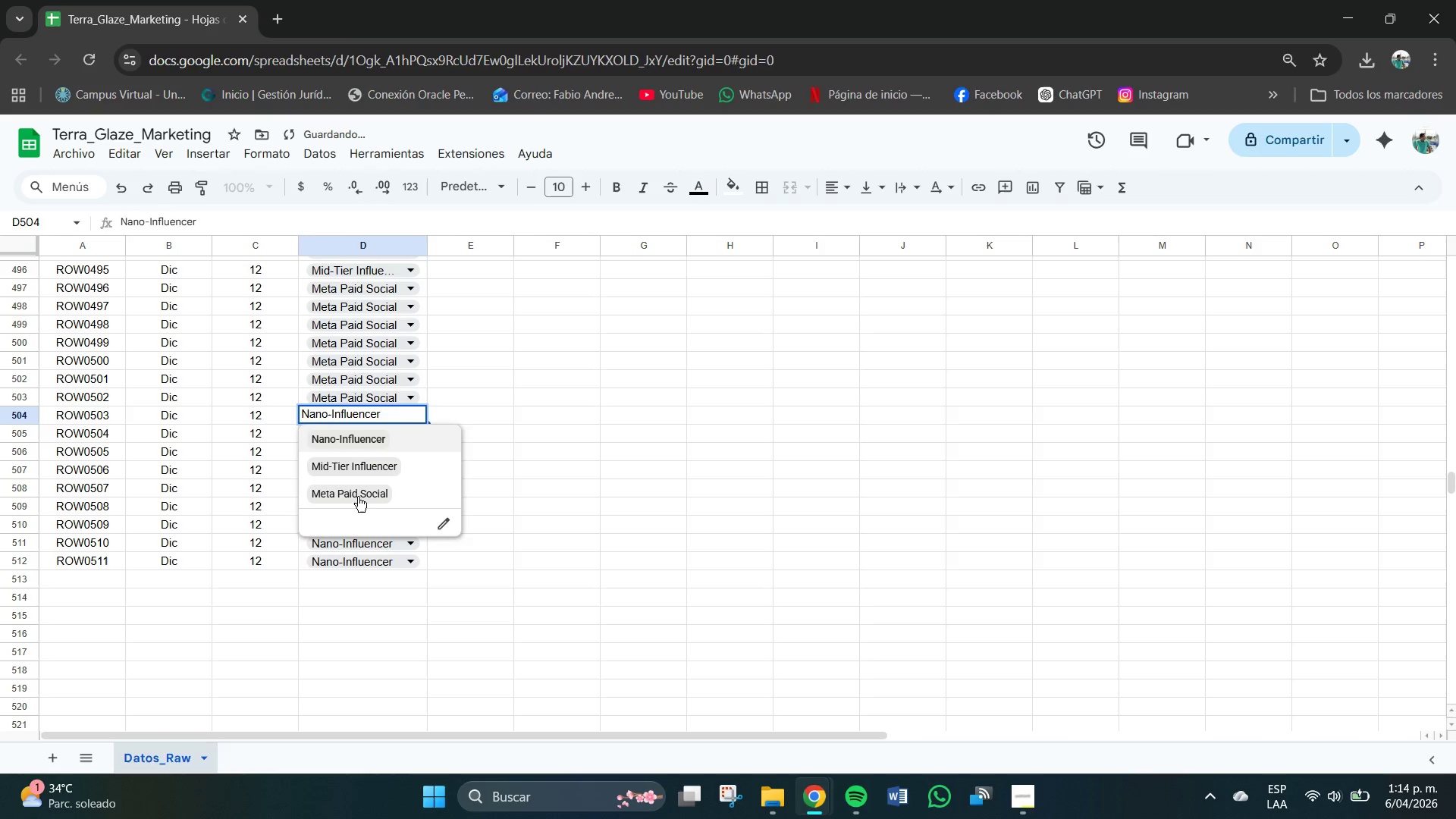 
left_click([358, 497])
 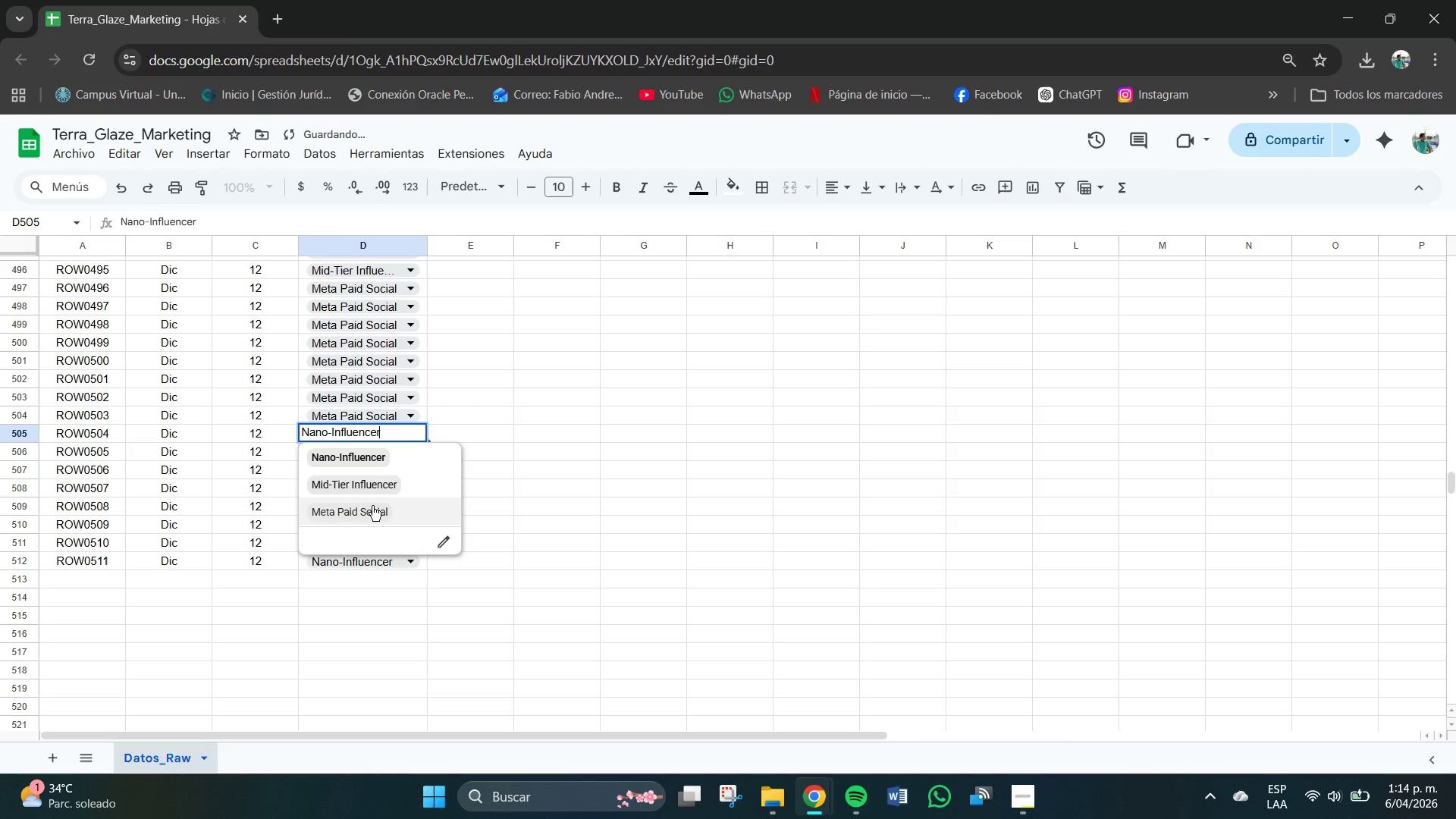 
left_click([372, 510])
 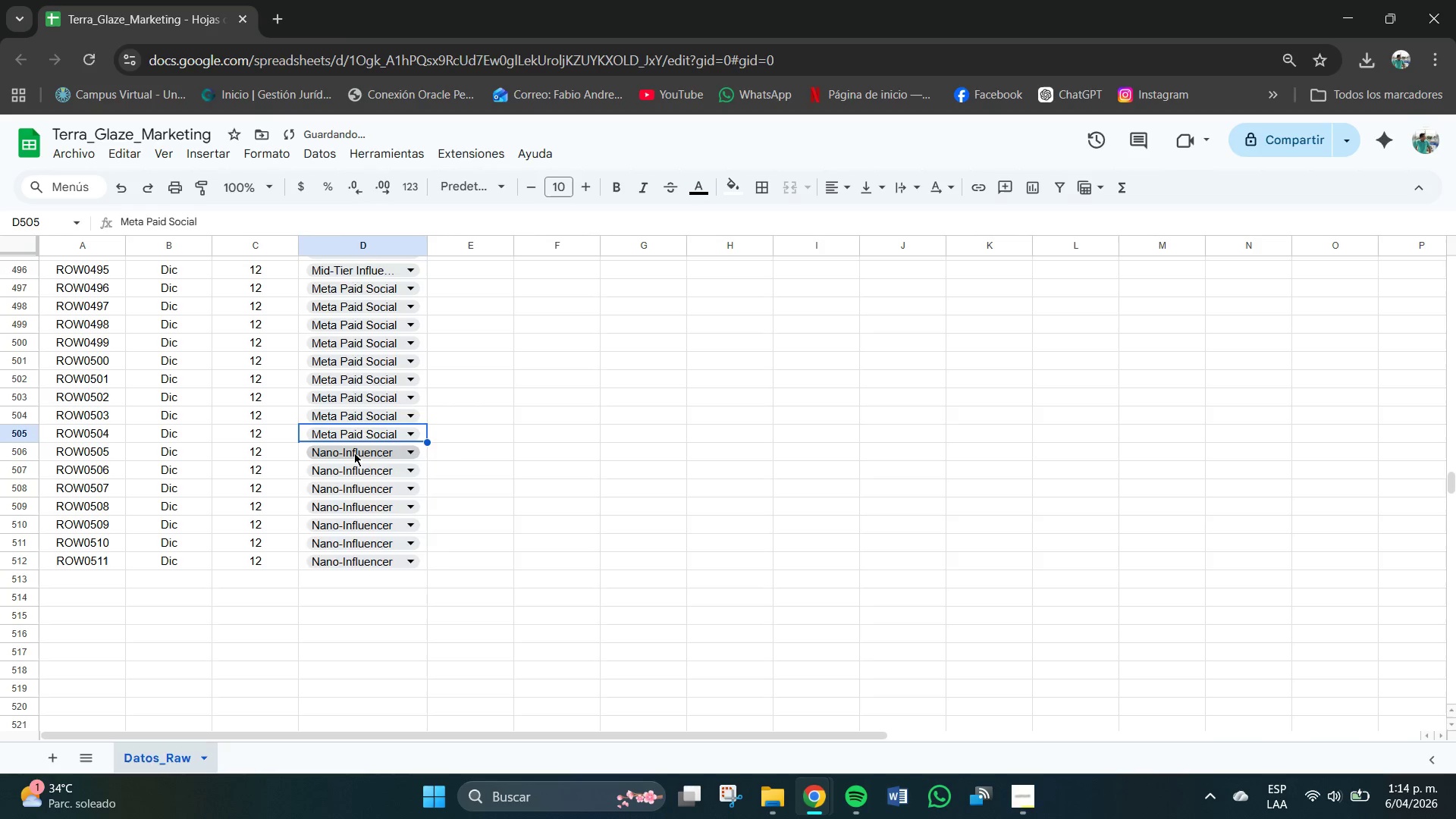 
left_click([354, 453])
 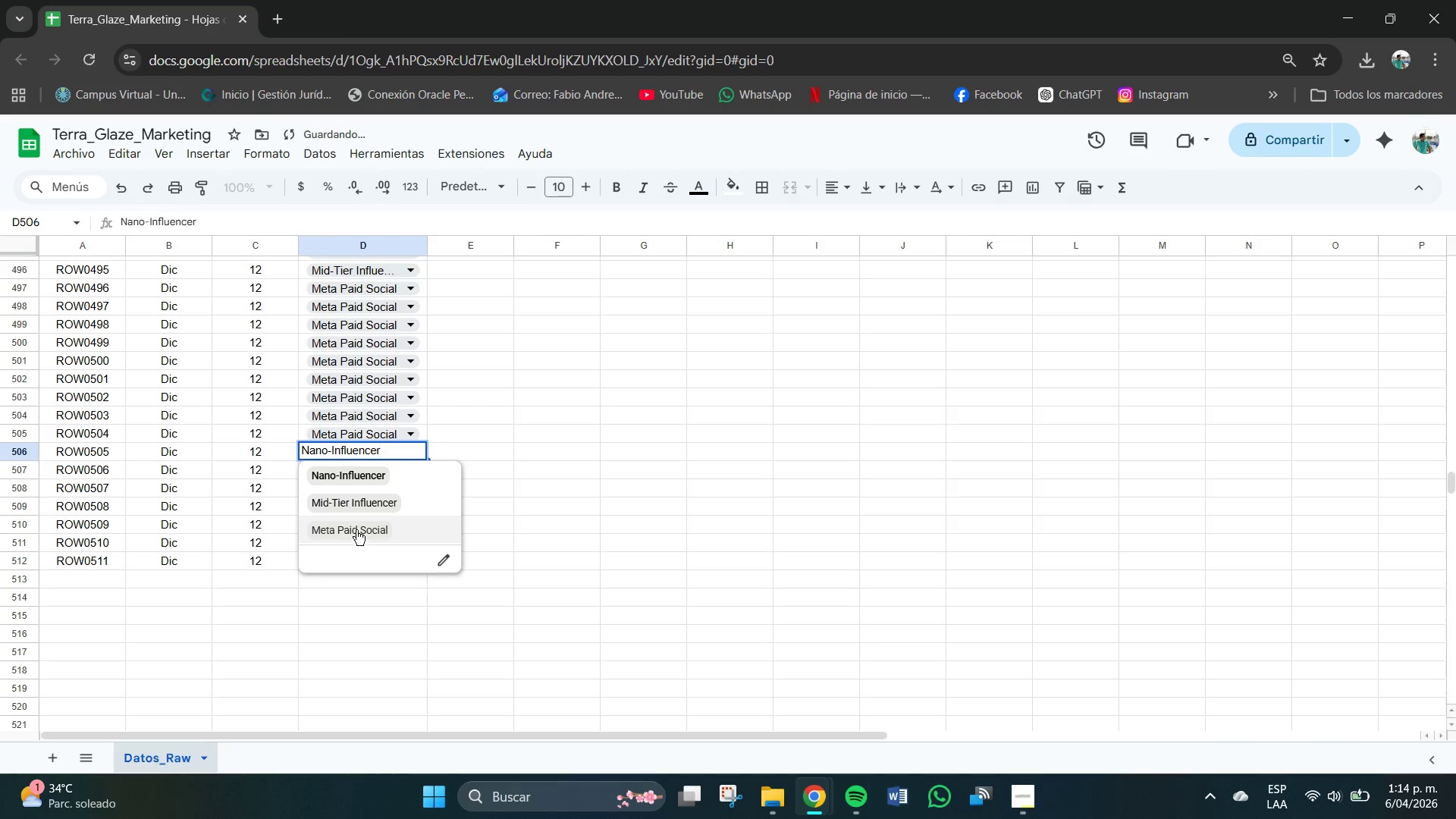 
left_click([357, 528])
 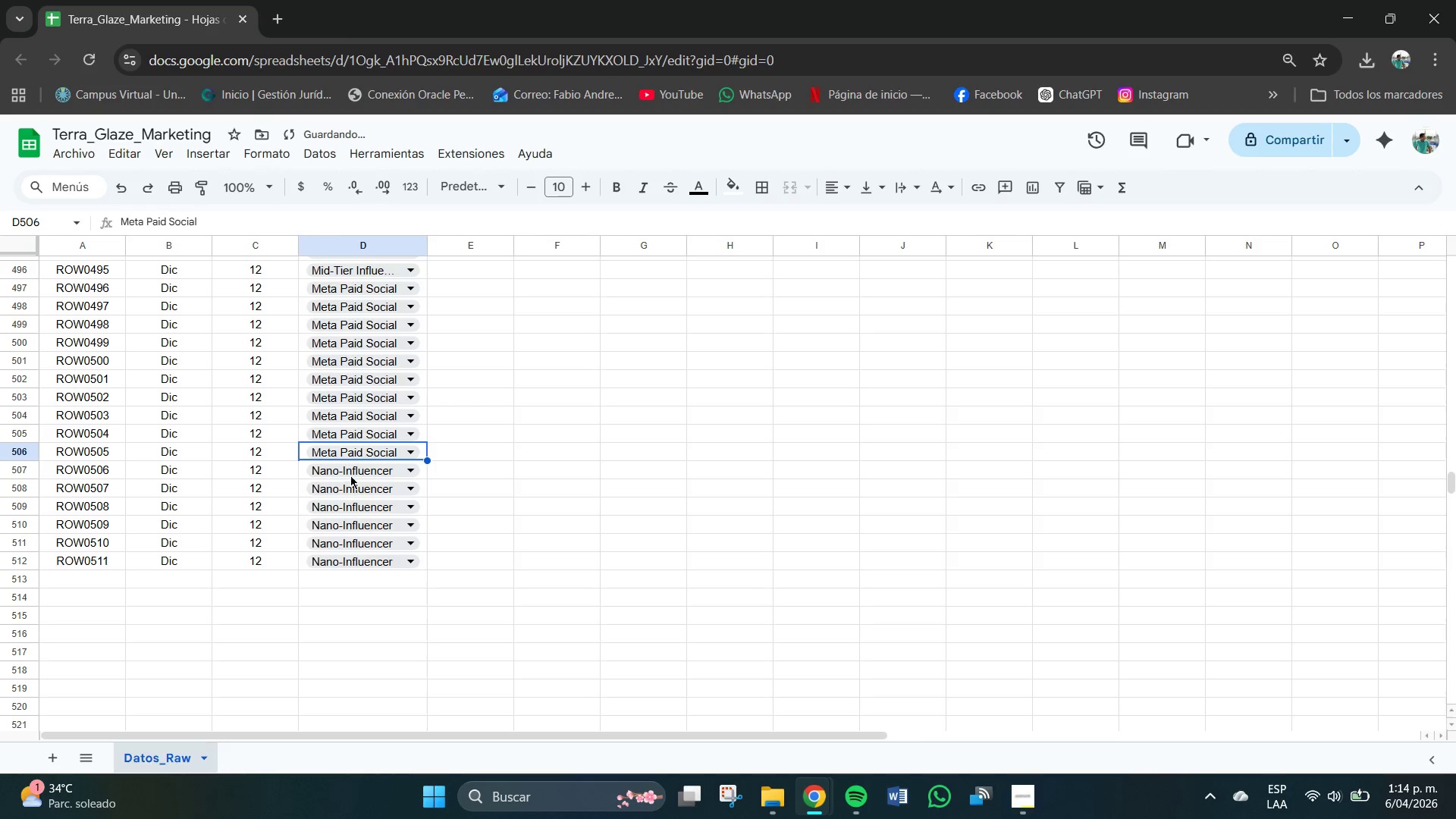 
left_click([353, 469])
 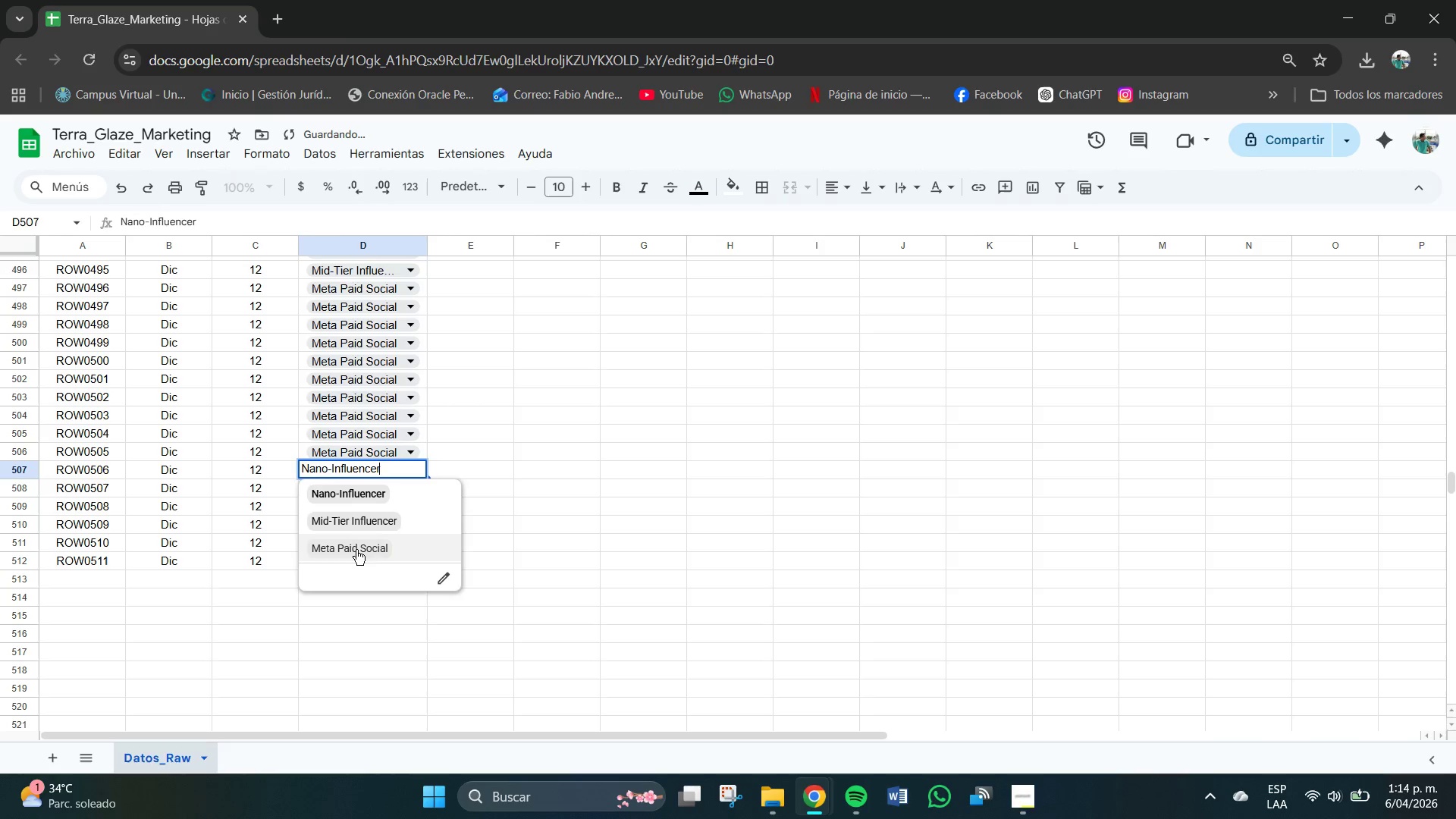 
left_click([356, 550])
 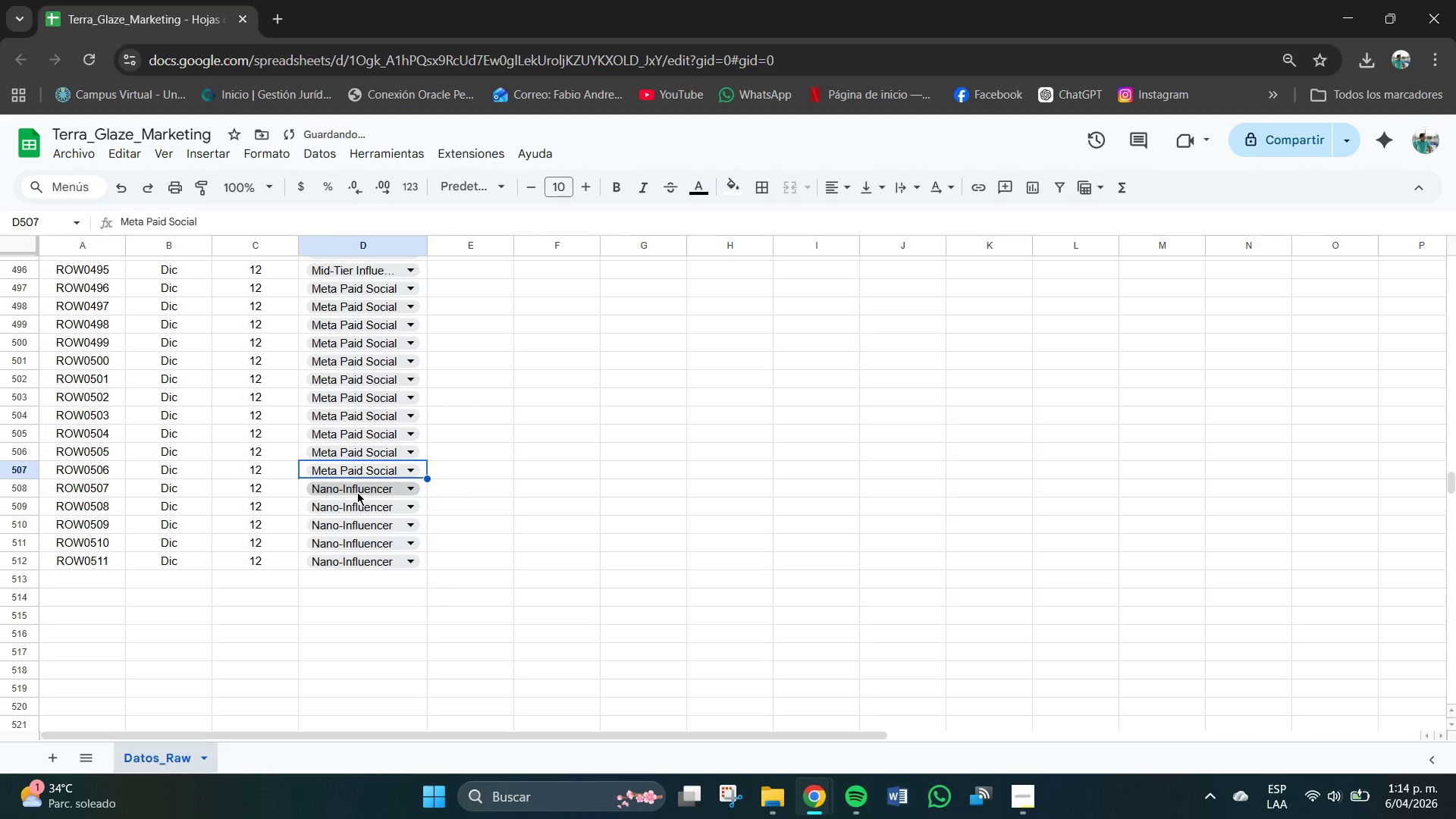 
left_click([357, 492])
 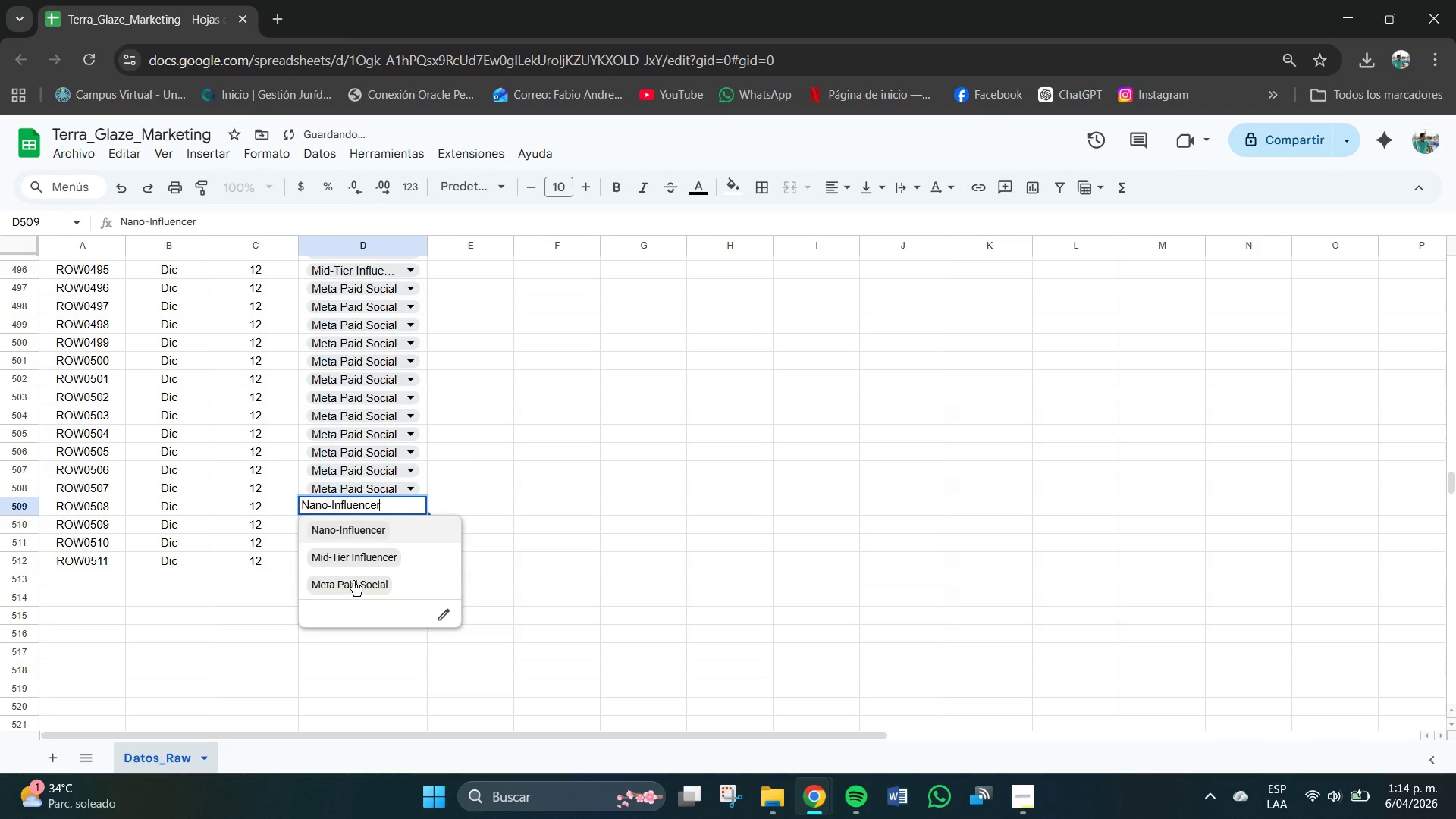 
double_click([356, 535])
 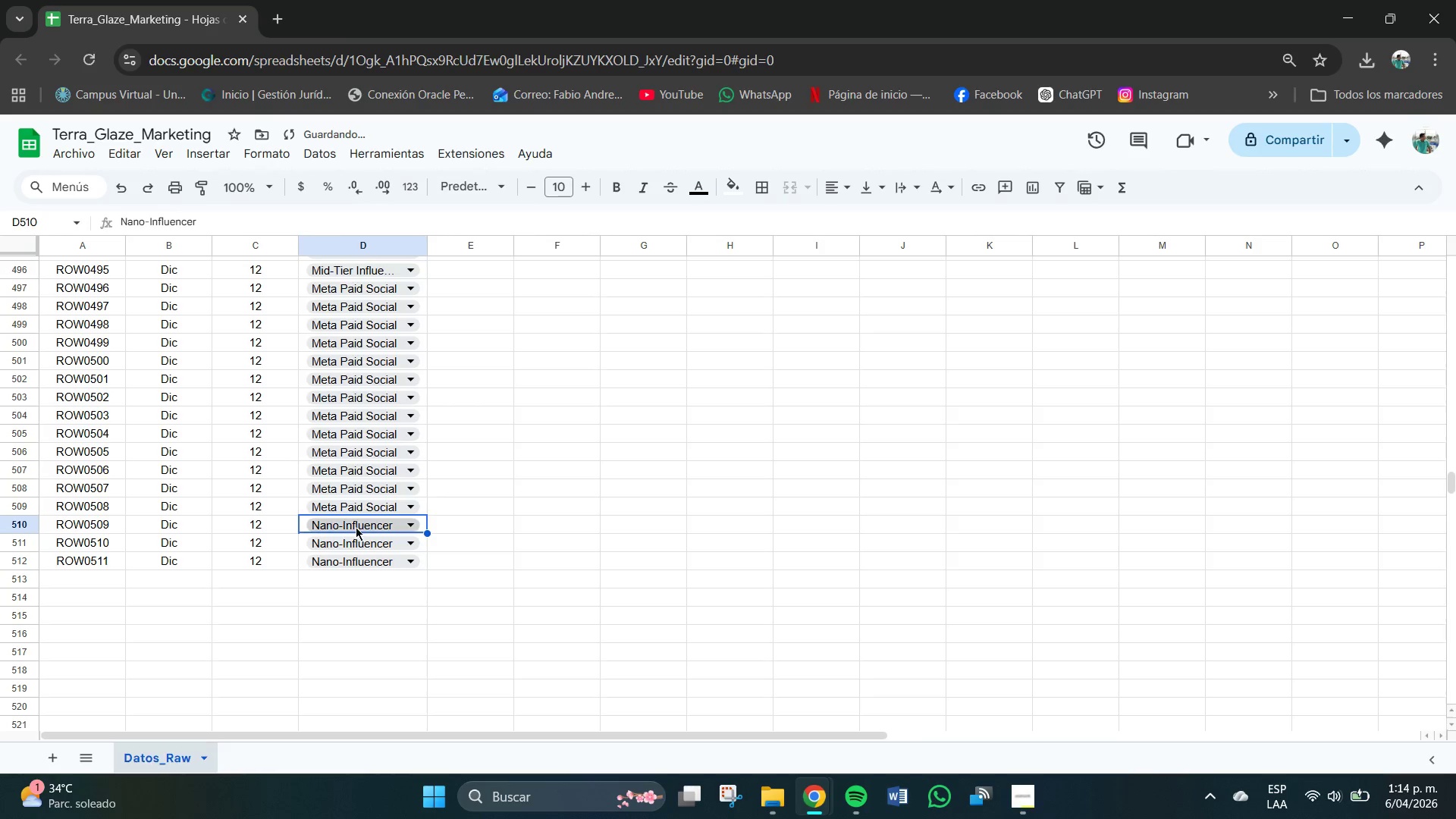 
left_click([356, 526])
 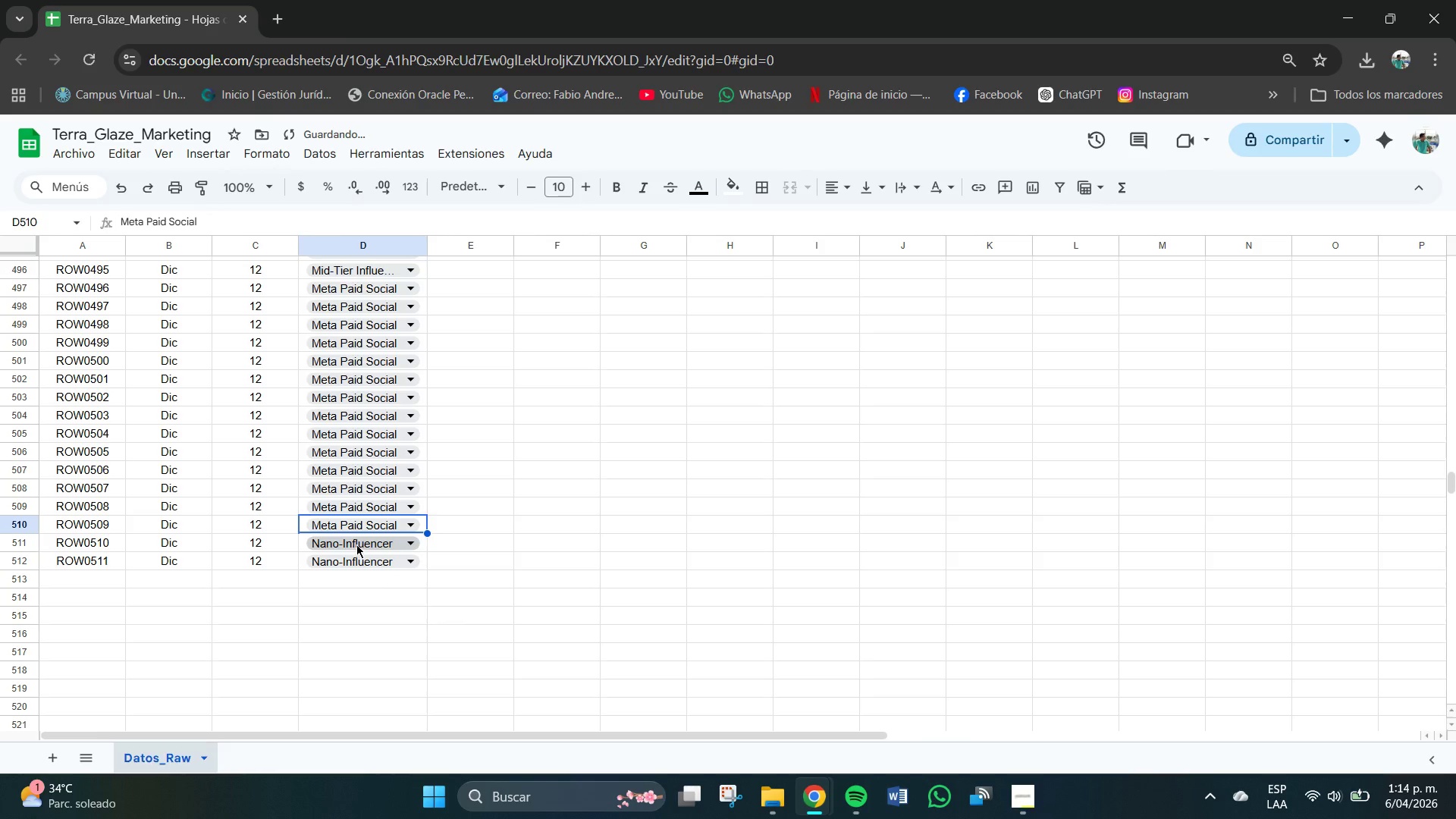 
double_click([356, 540])
 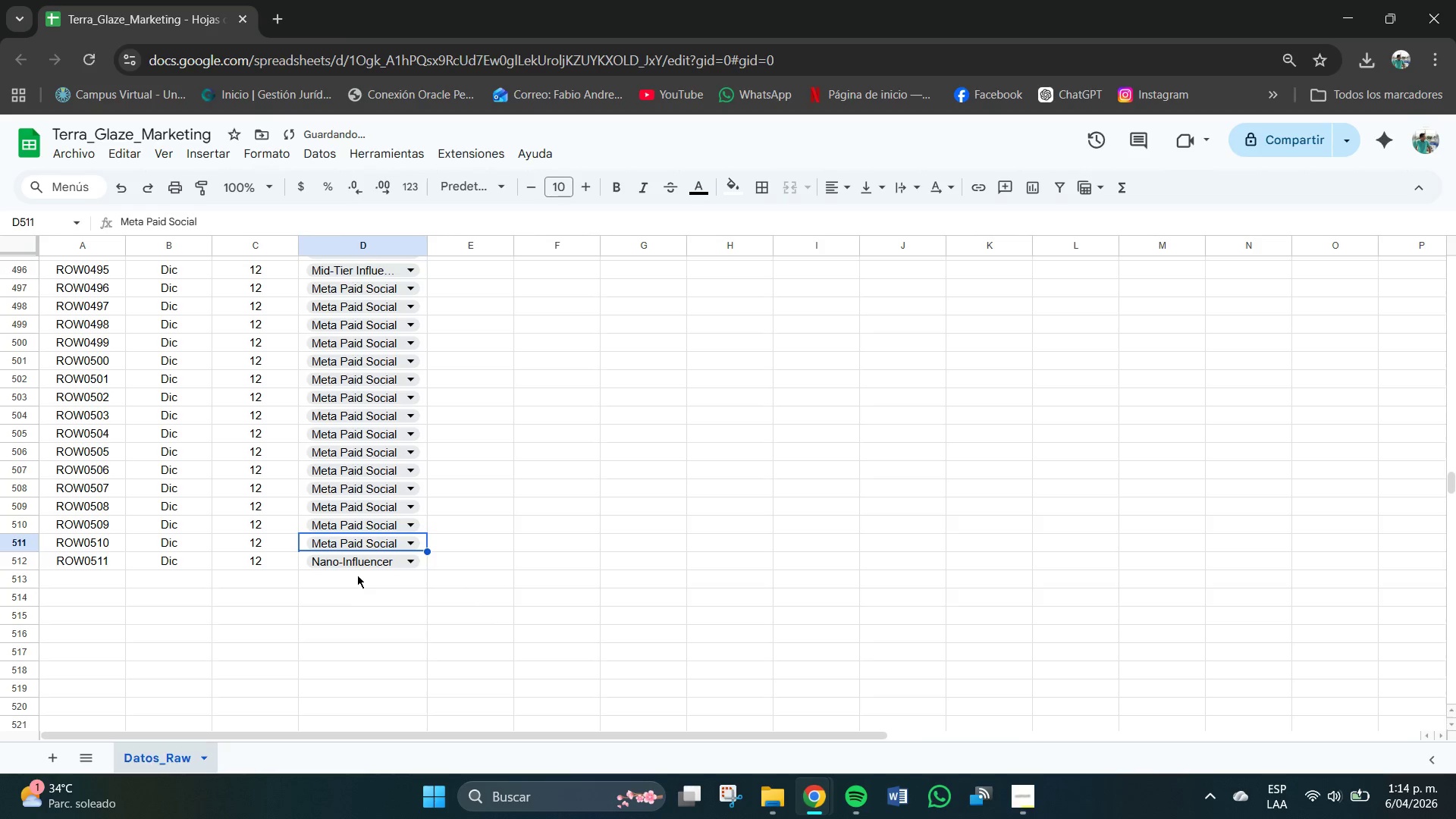 